 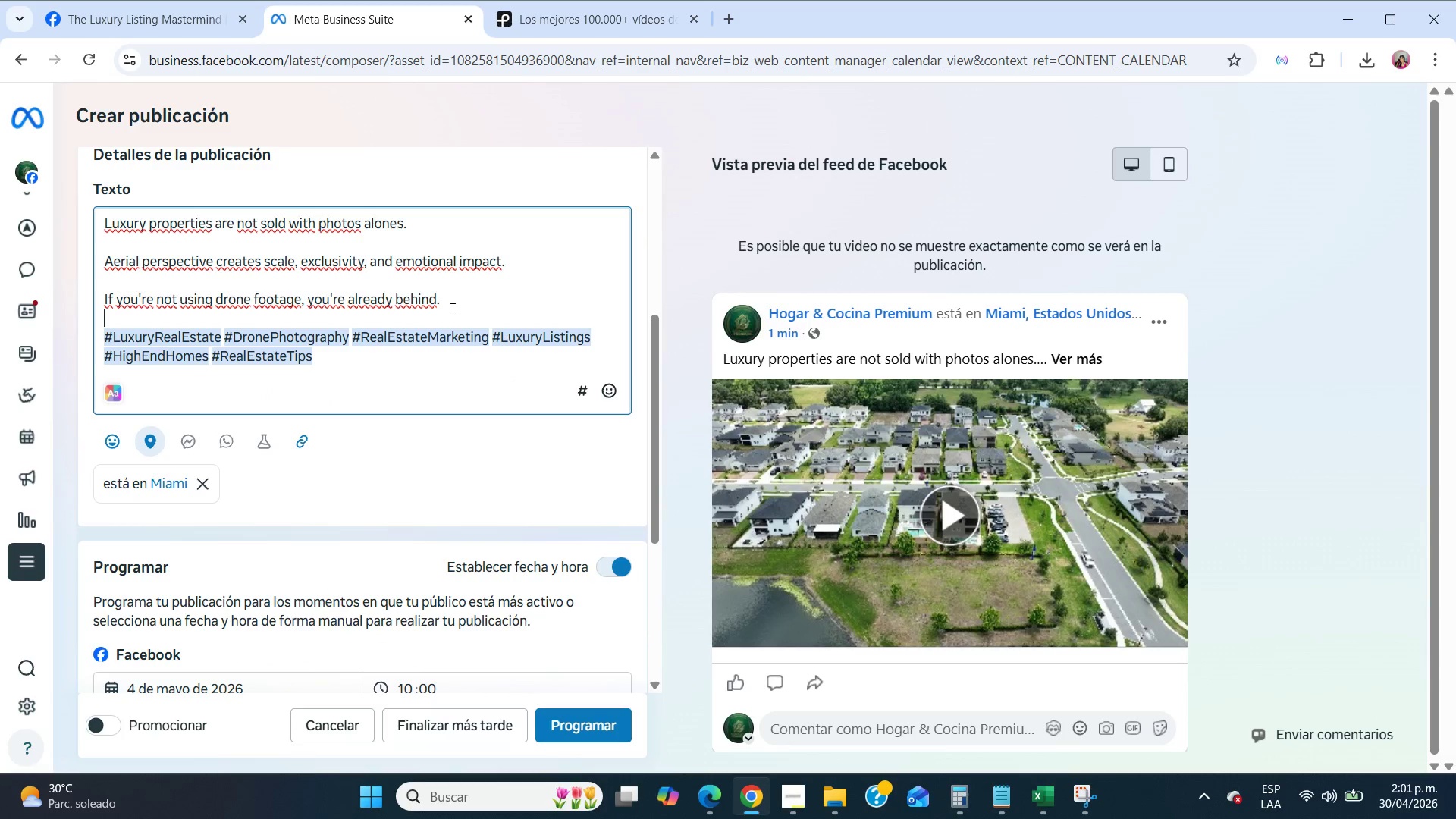 
left_click([450, 304])
 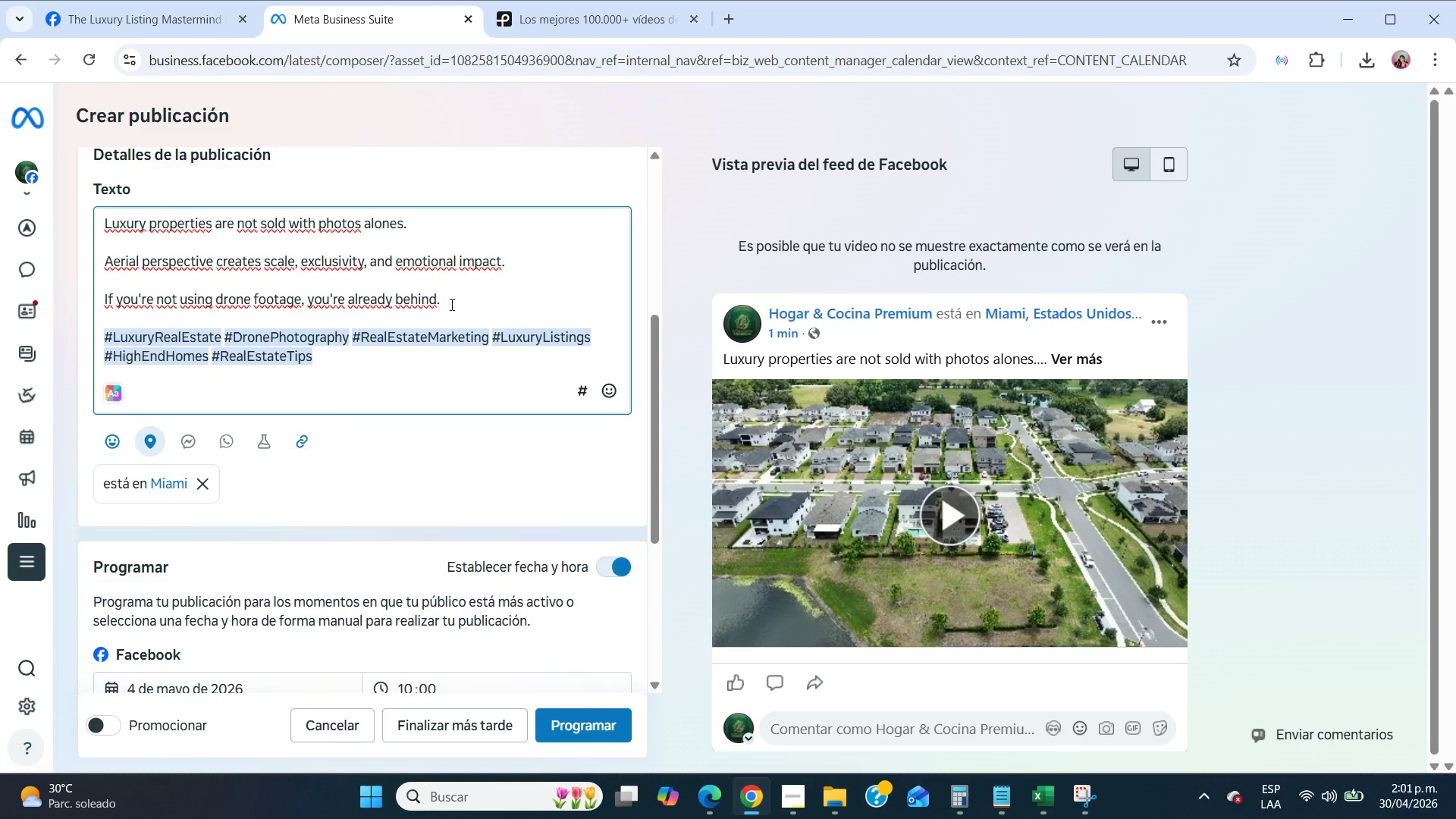 
key(NumpadEnter)
key(NumpadEnter)
type(Join our private group here> )
 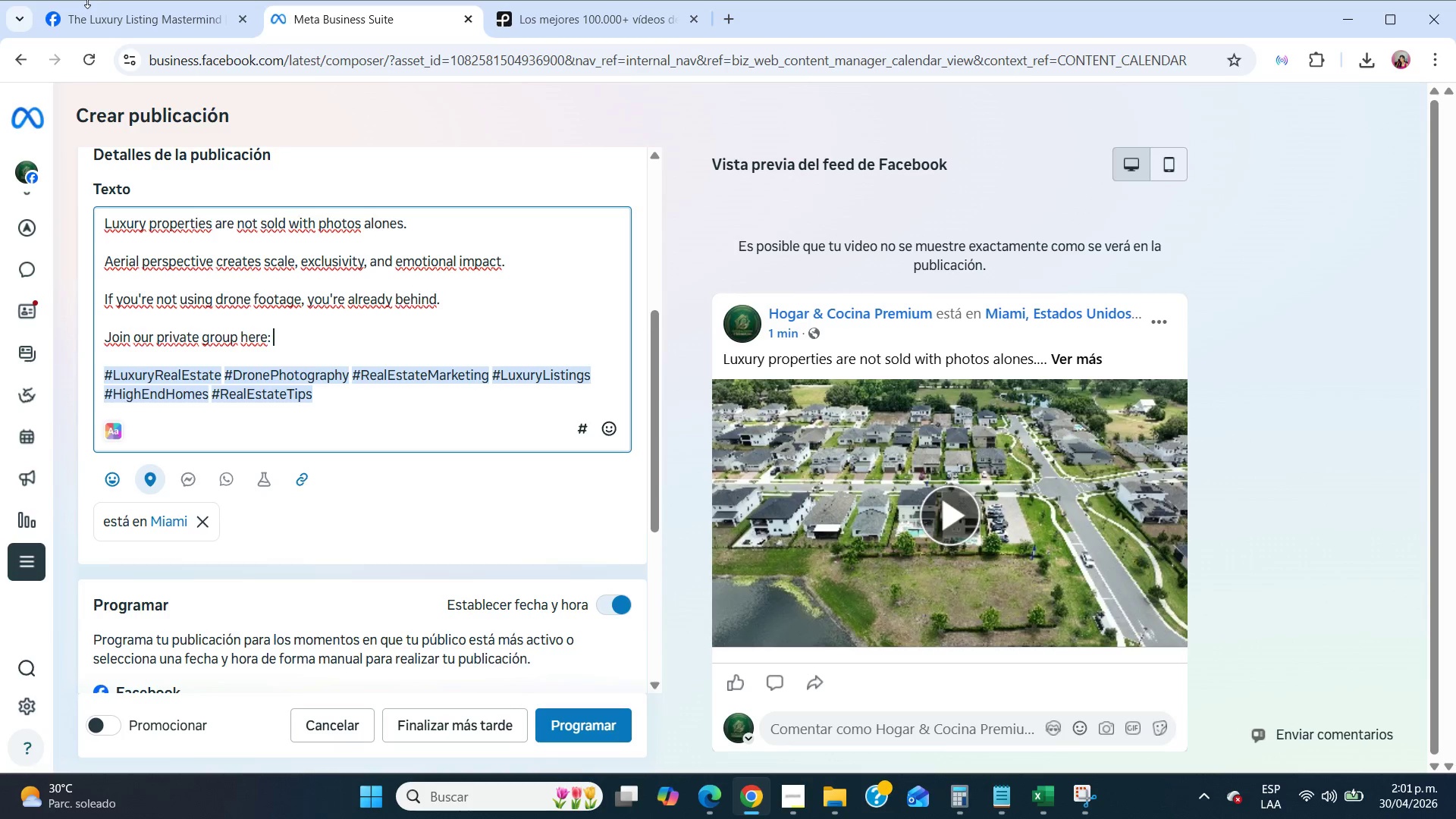 
left_click([99, 6])
 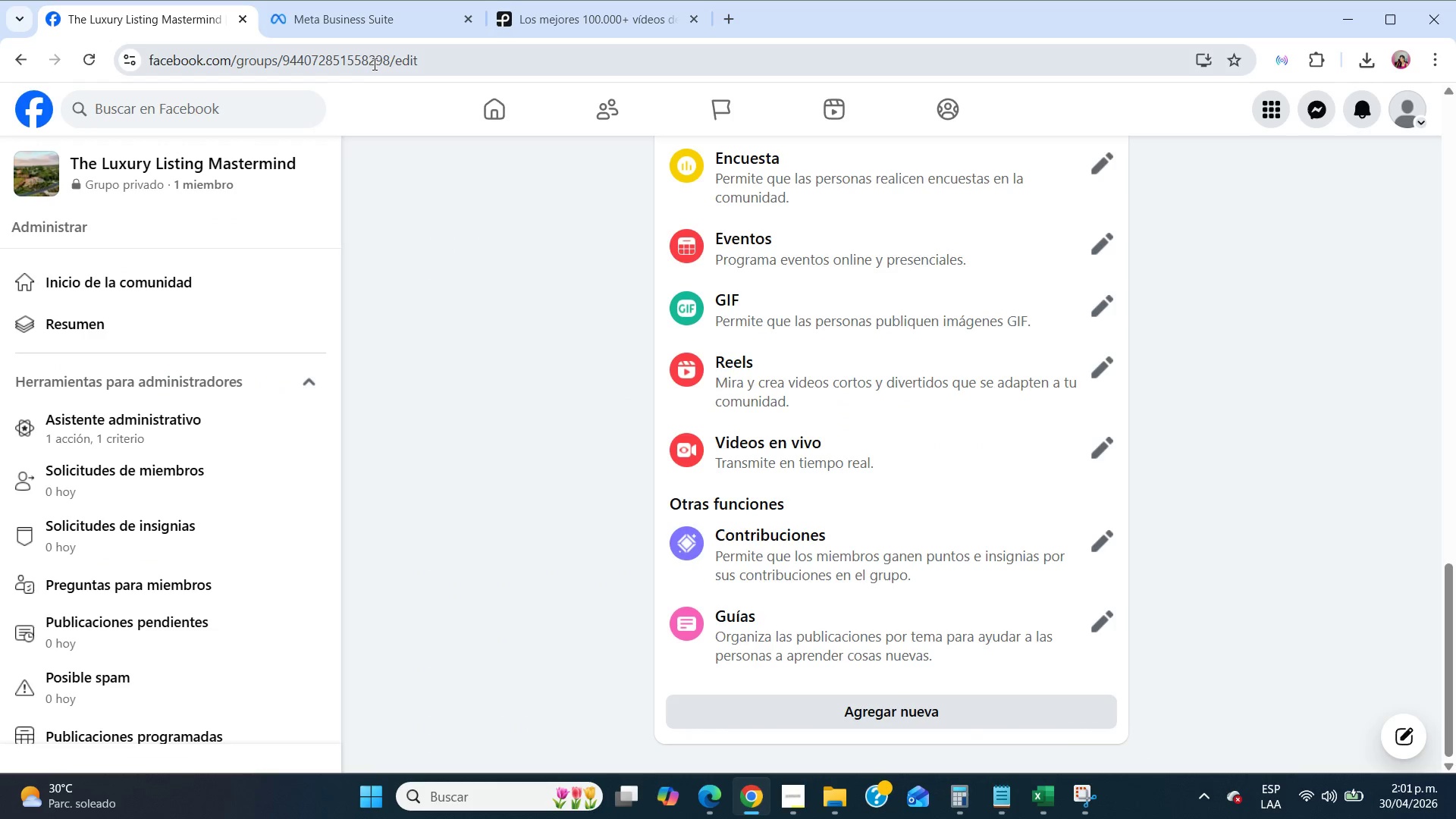 
left_click([374, 64])
 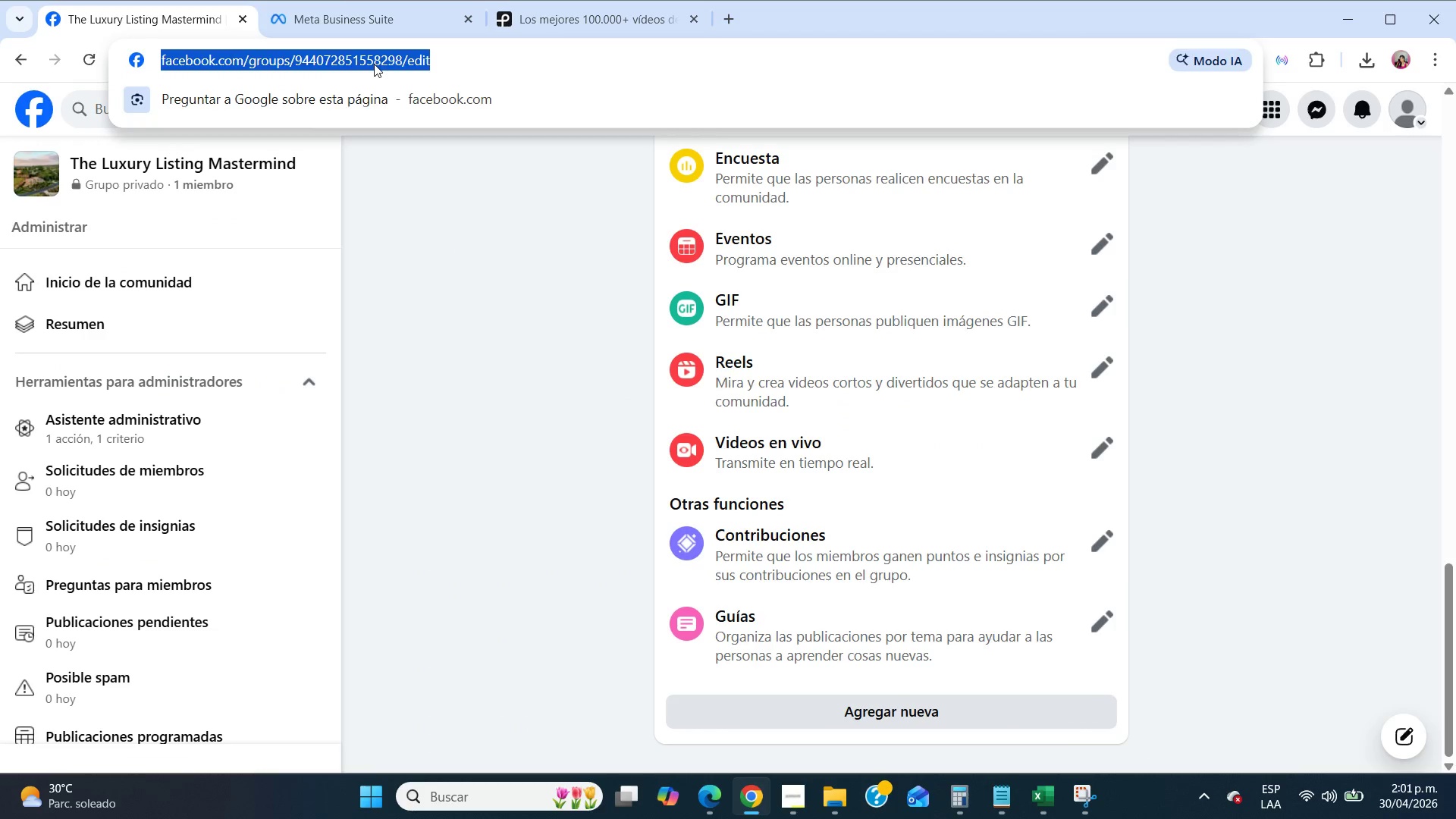 
hold_key(key=ControlLeft, duration=0.64)
 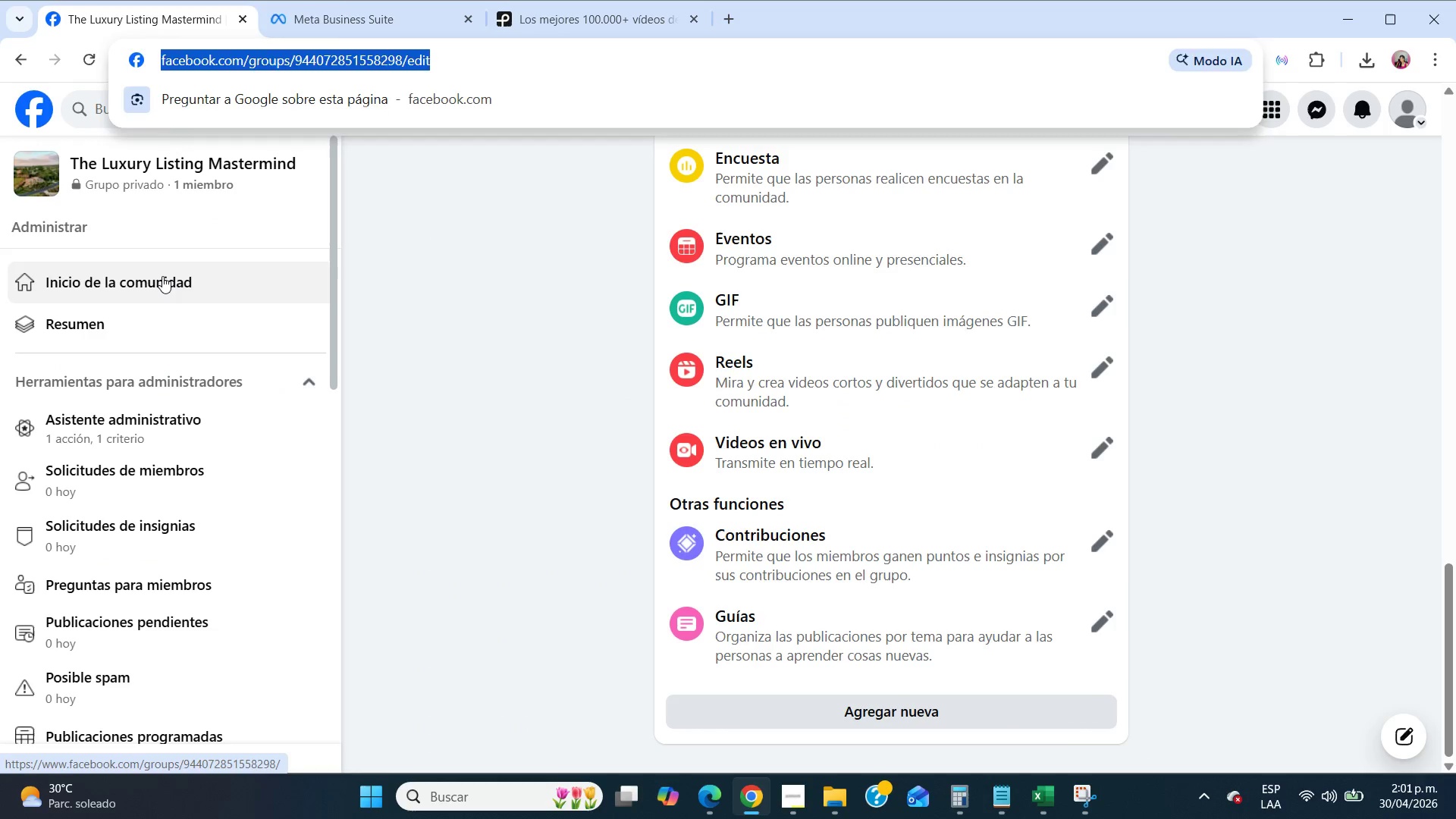 
left_click([162, 276])
 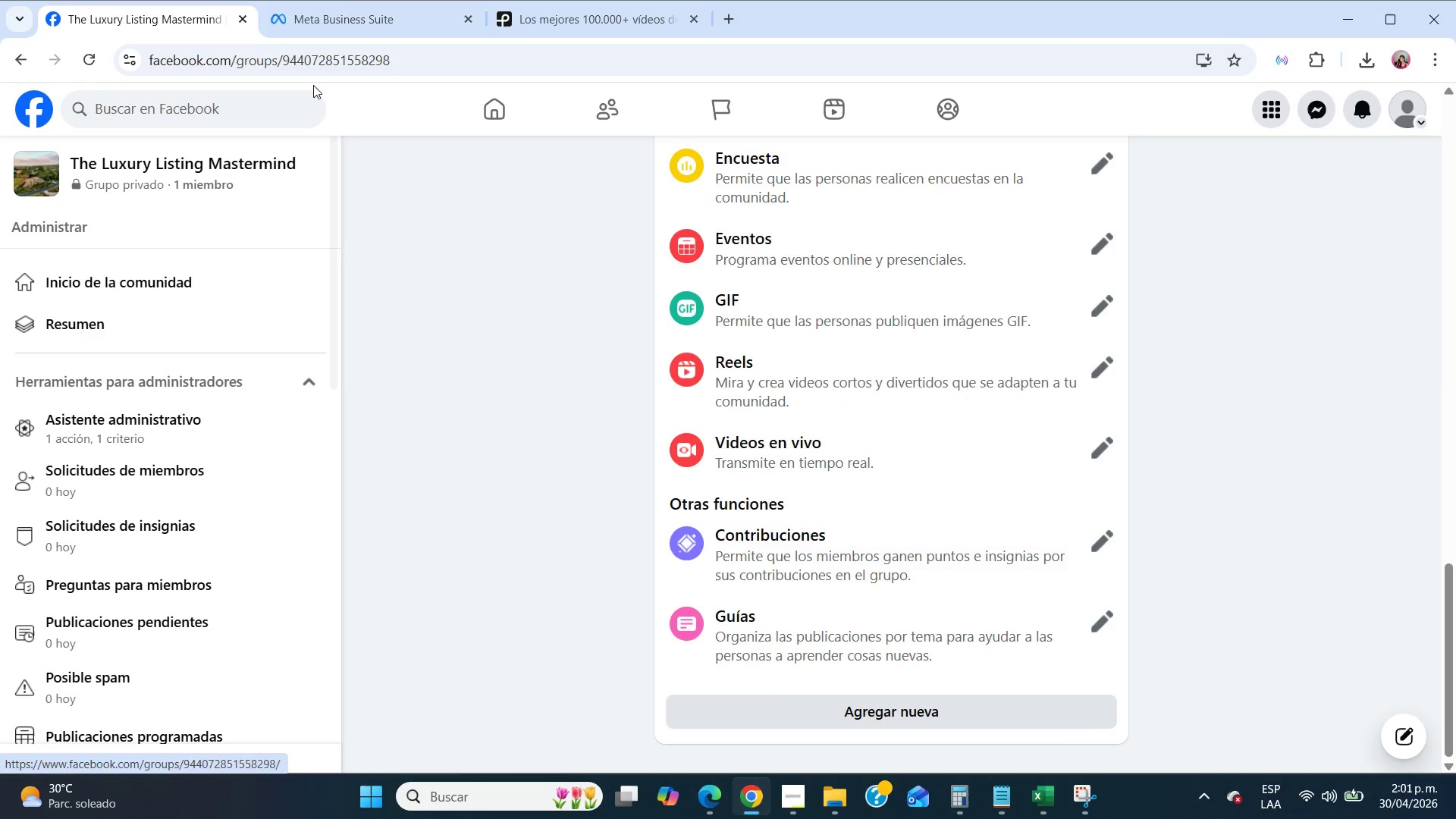 
left_click([313, 68])
 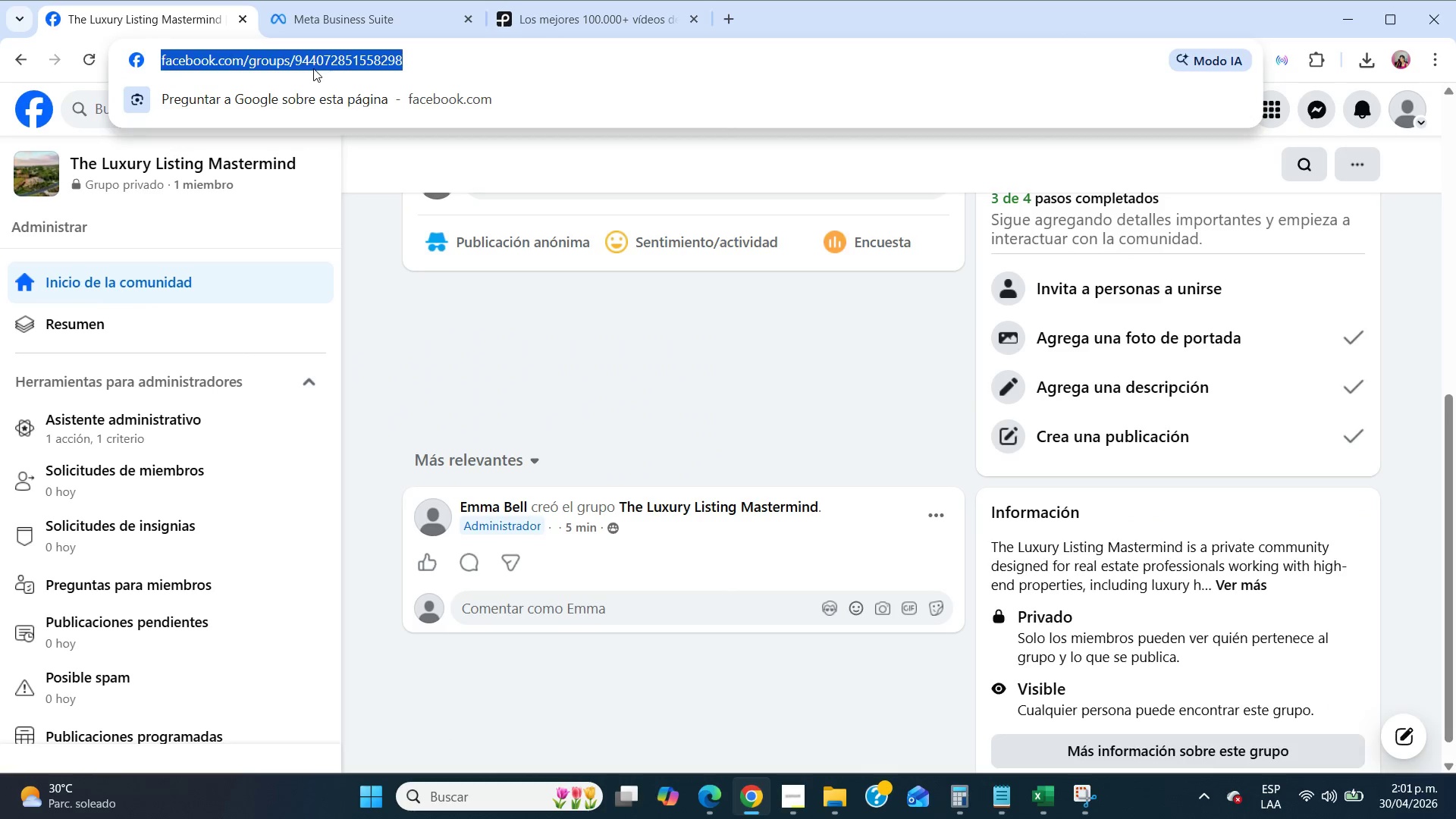 
key(Control+C)
 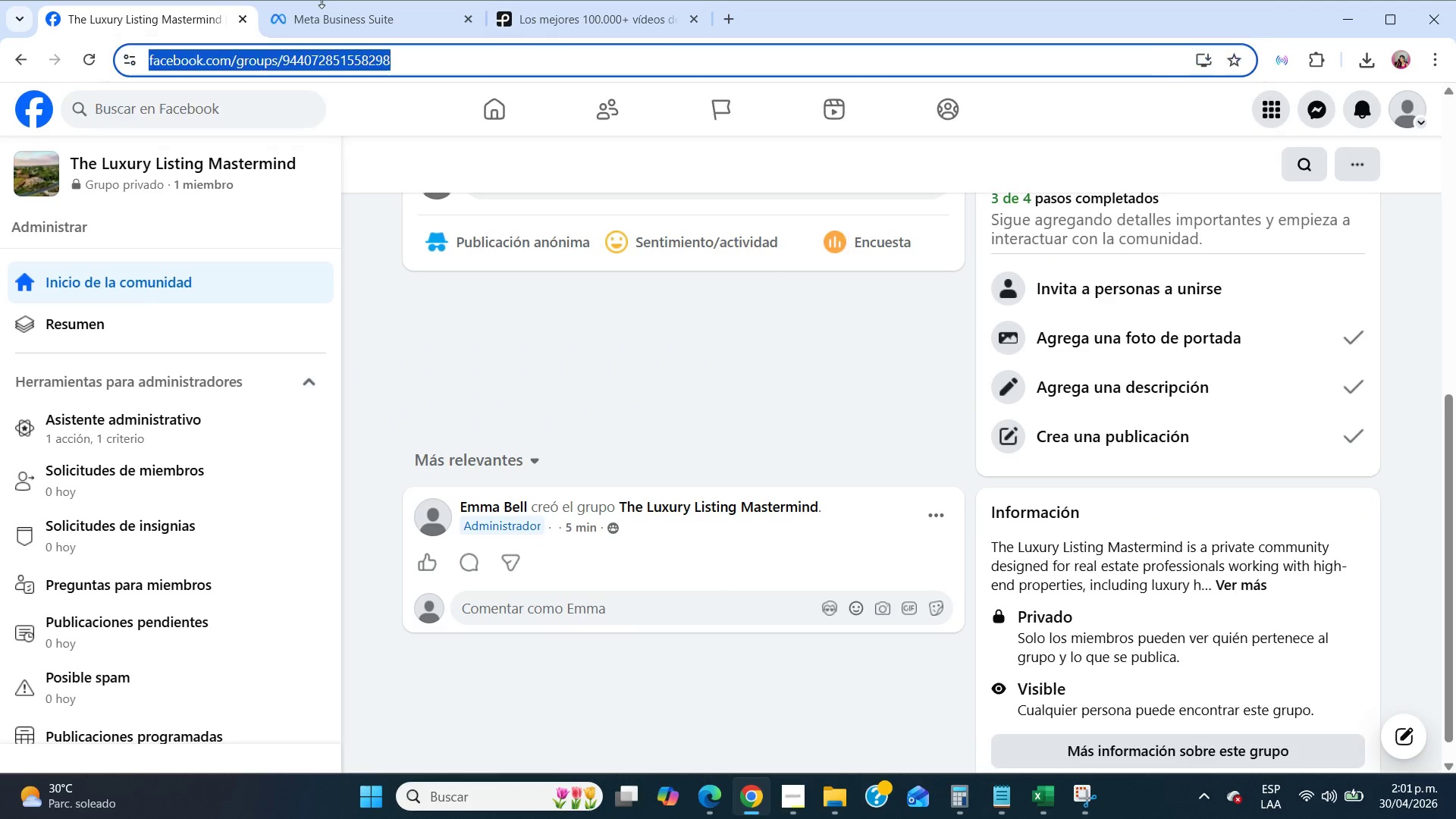 
left_click([322, 0])
 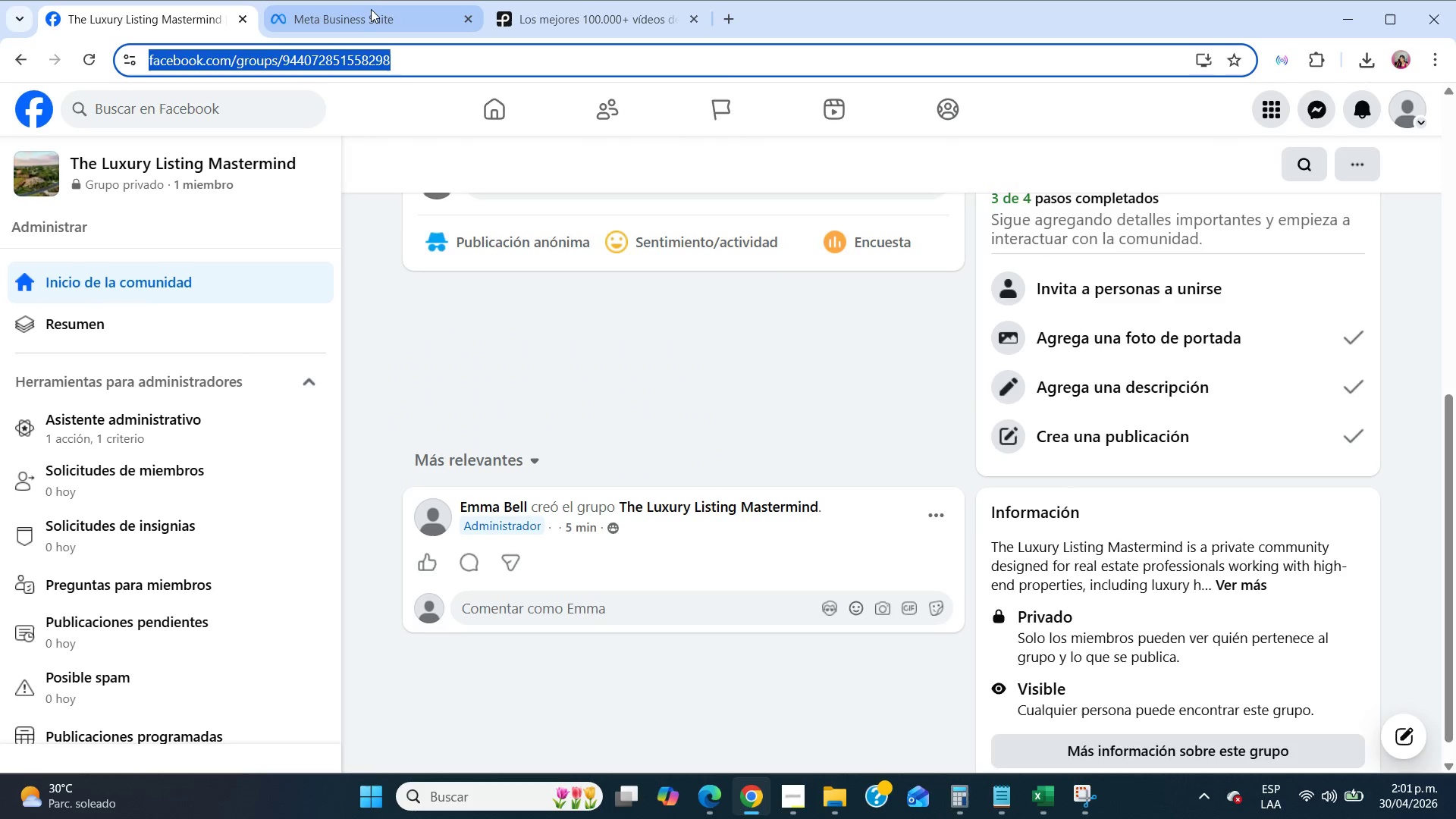 
left_click([371, 8])
 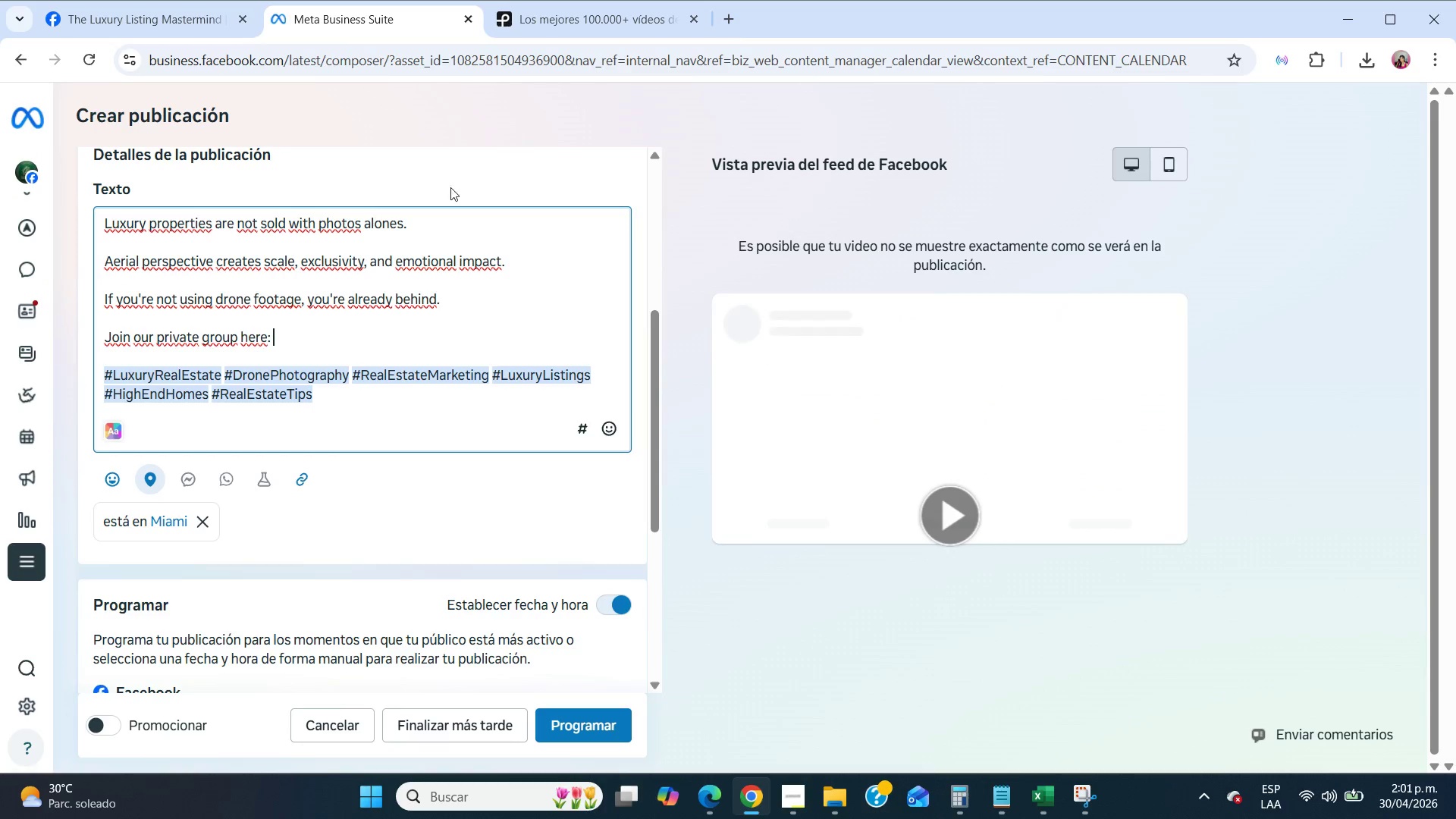 
key(Control+V)
 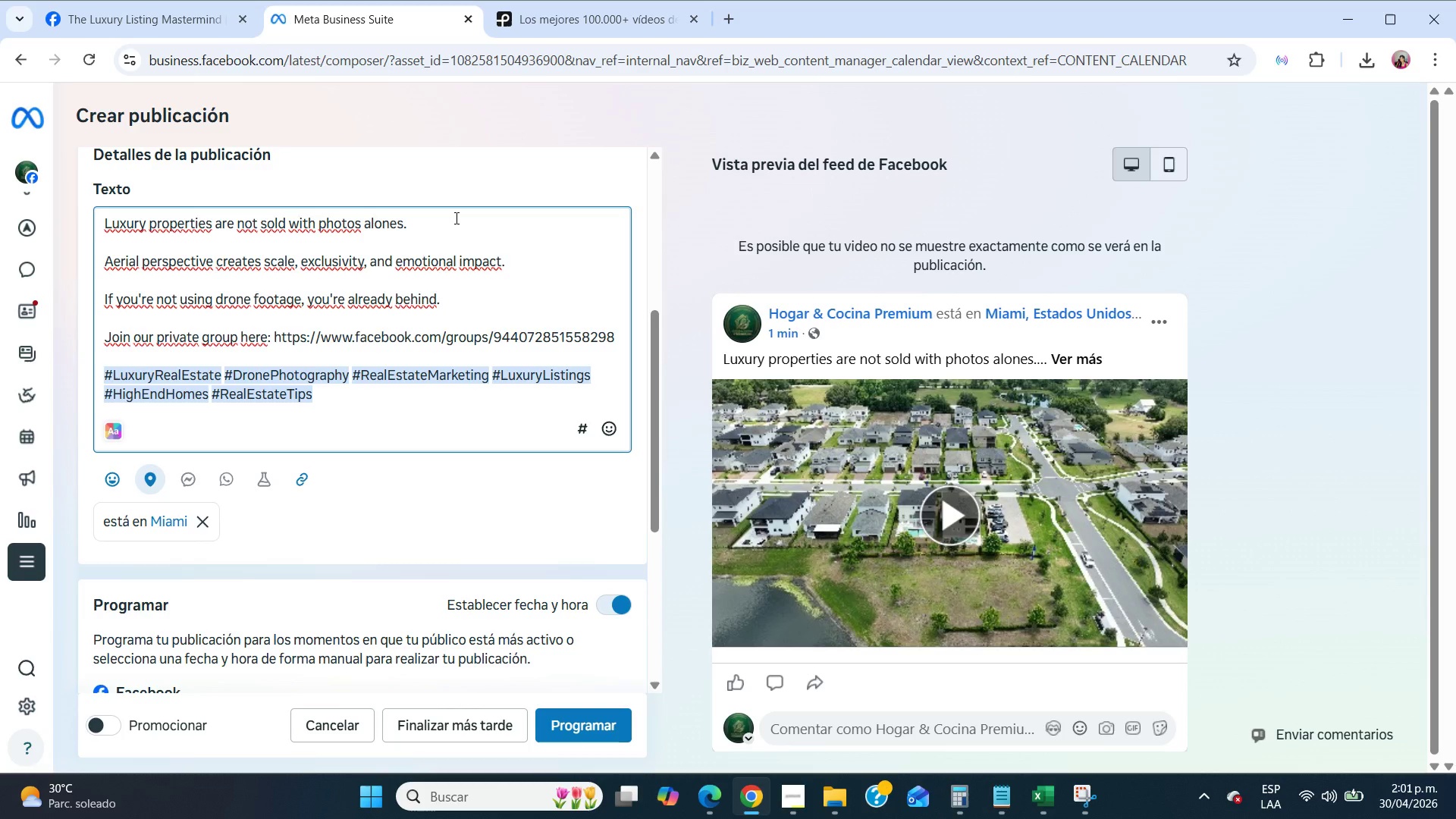 
key(NumpadEnter)
 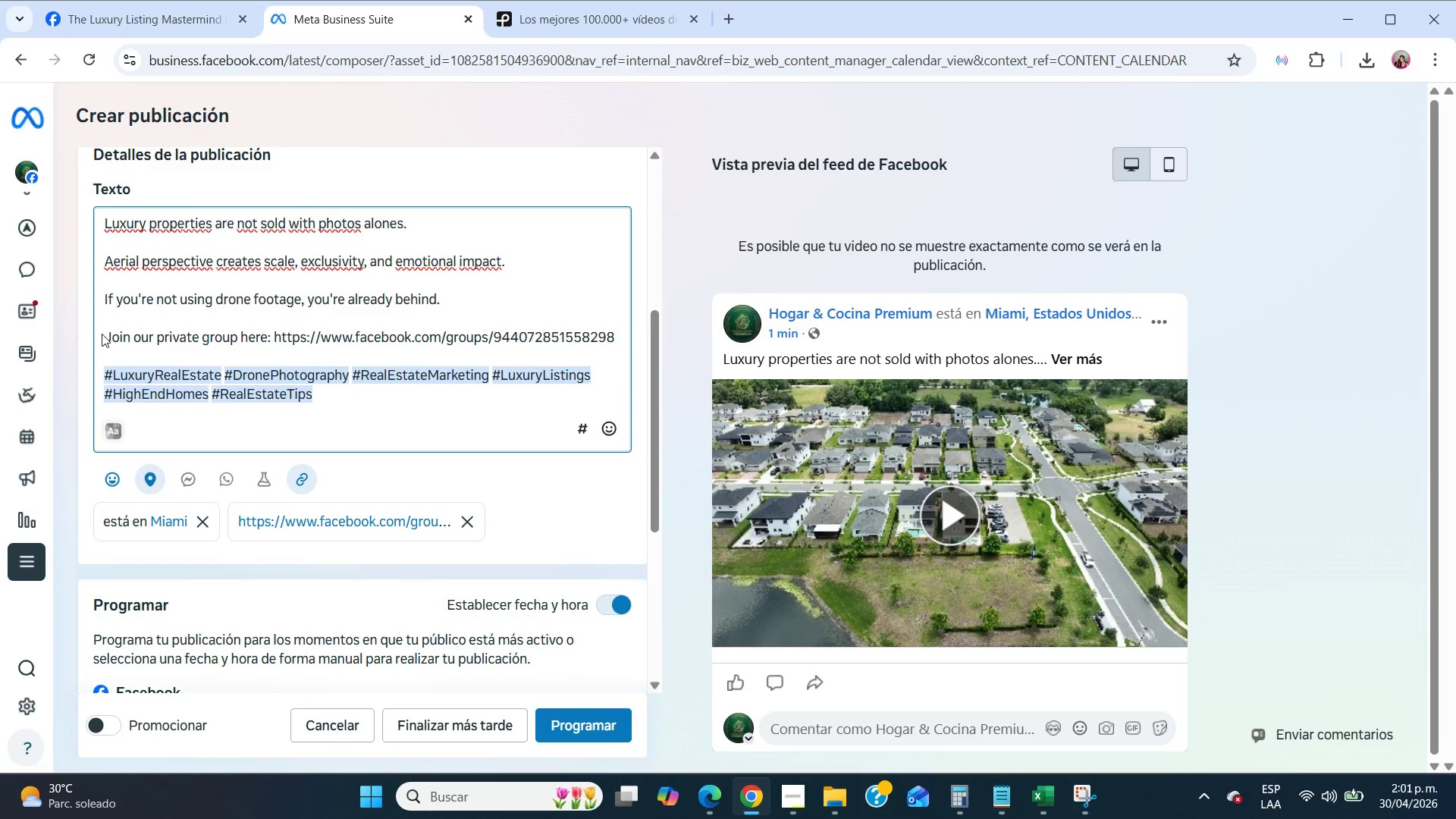 
left_click([106, 337])
 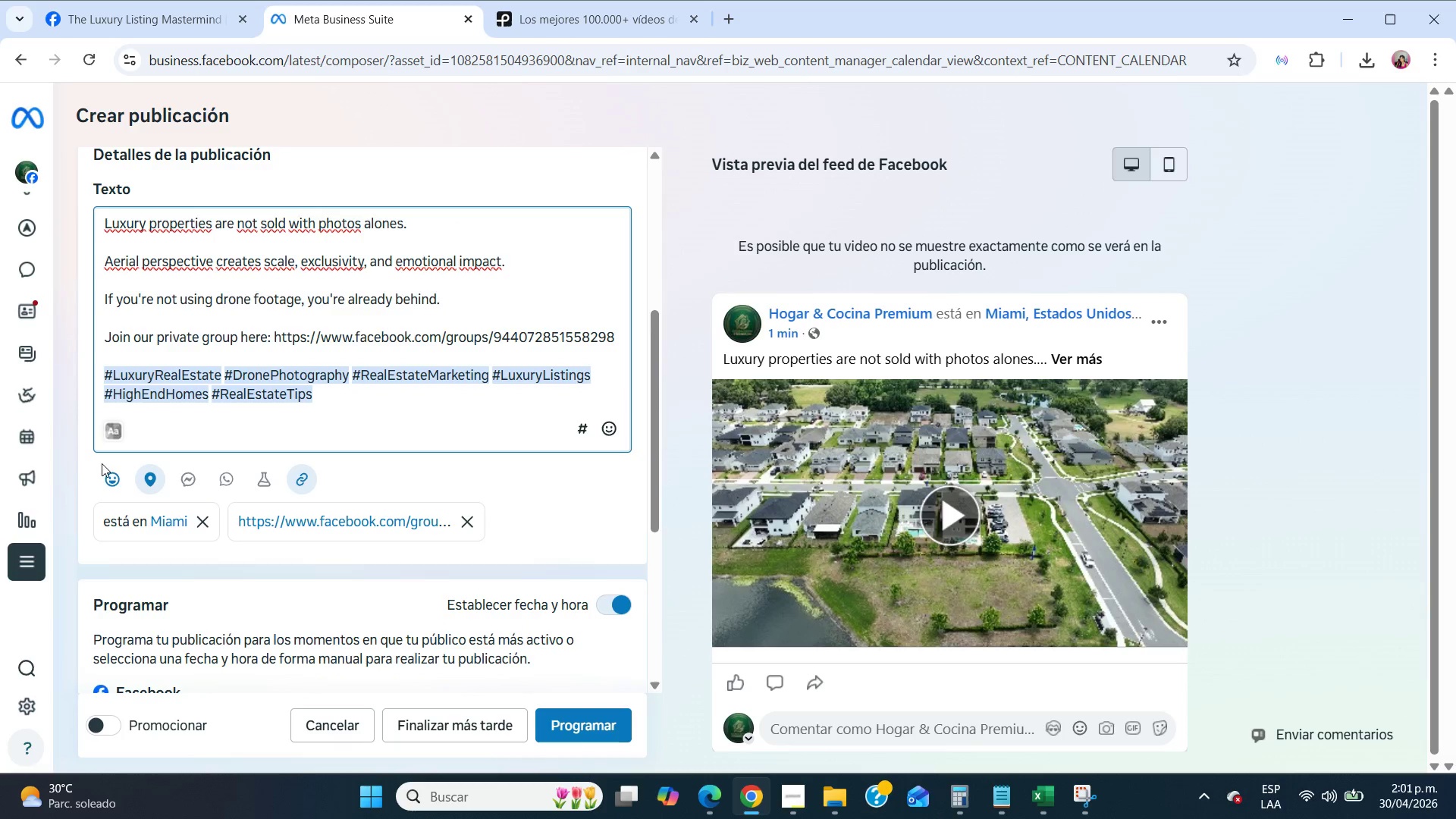 
left_click([114, 475])
 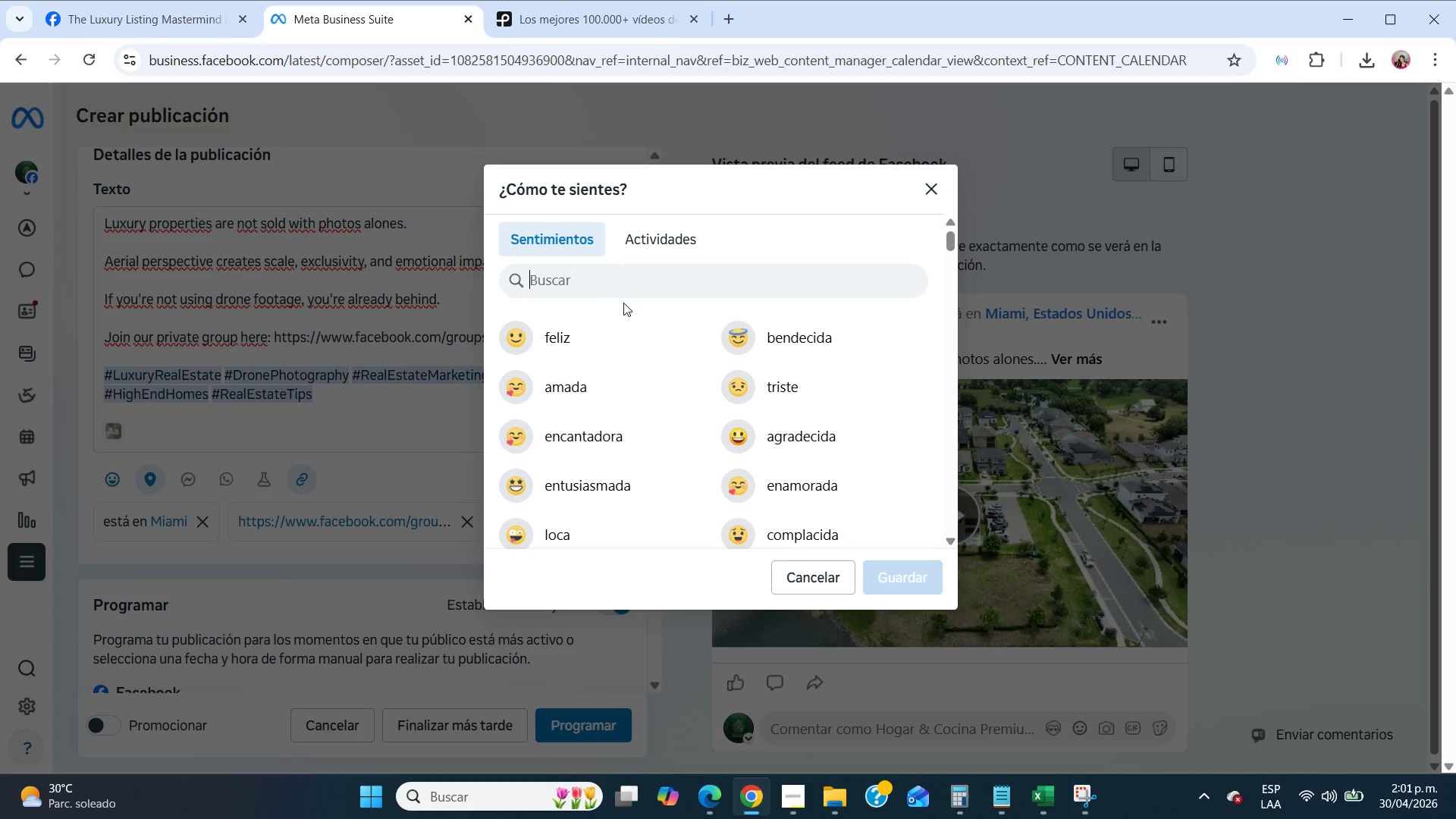 
scroll: coordinate [713, 399], scroll_direction: down, amount: 5.0
 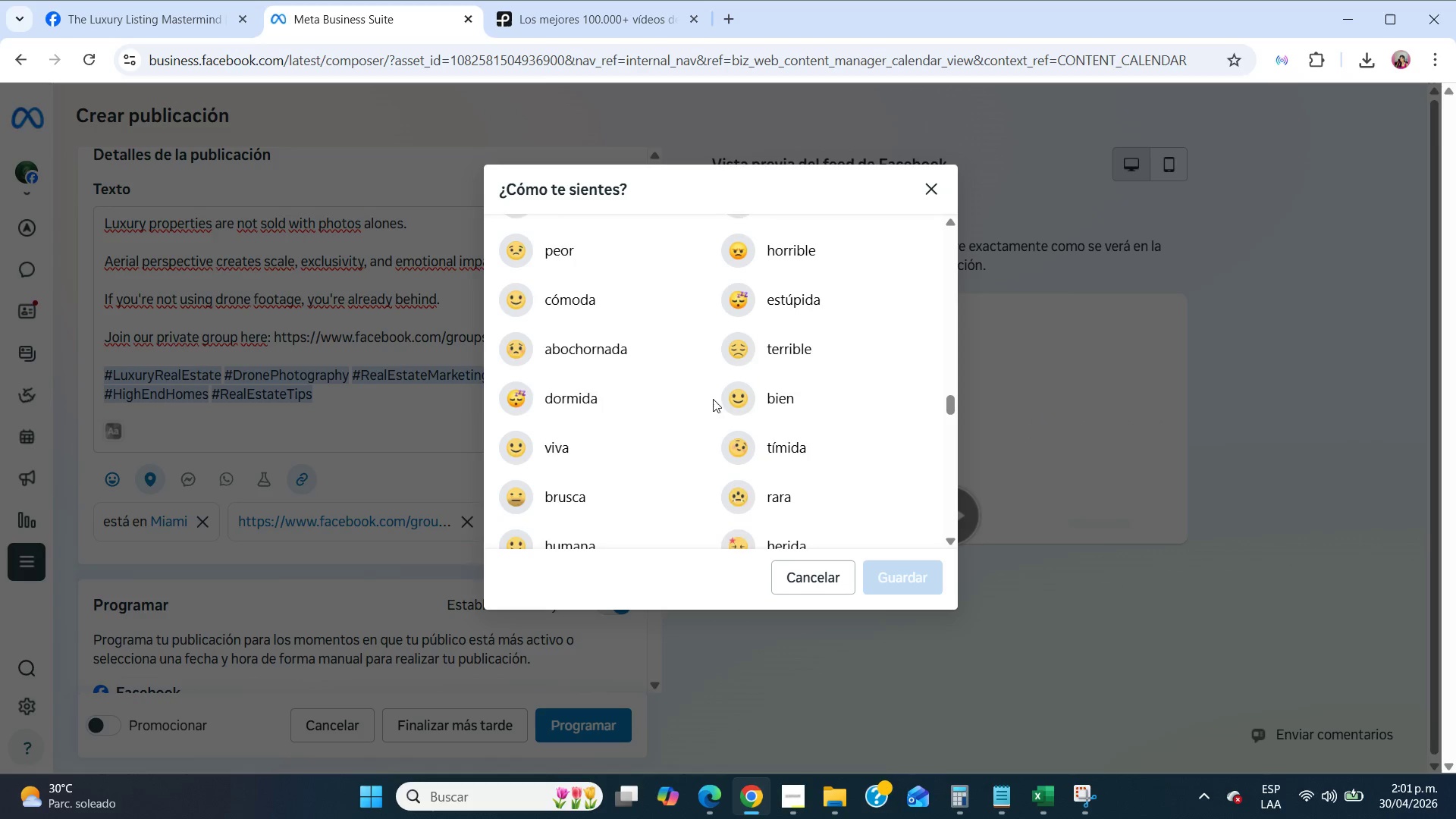 
left_click([928, 195])
 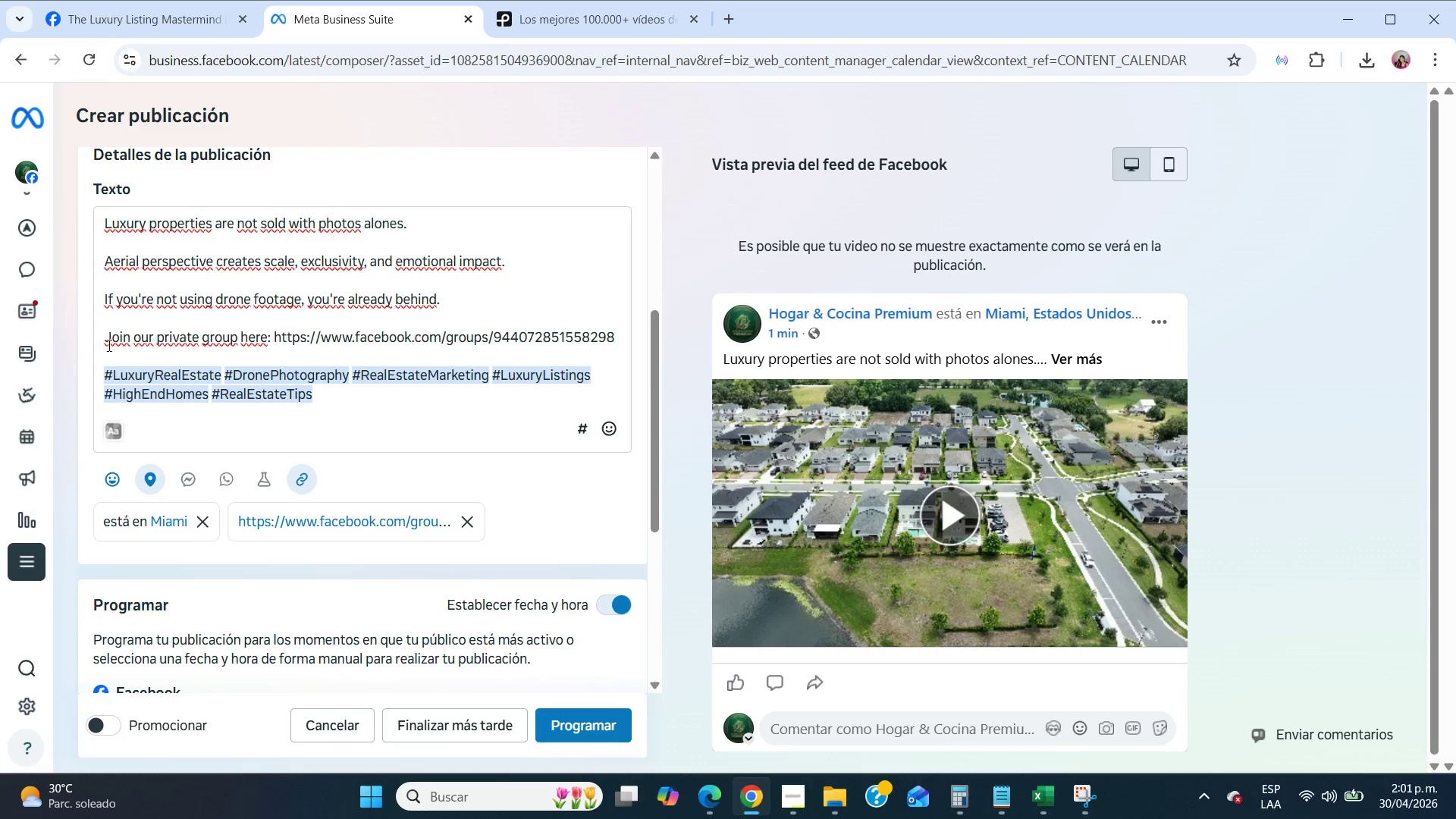 
left_click([108, 342])
 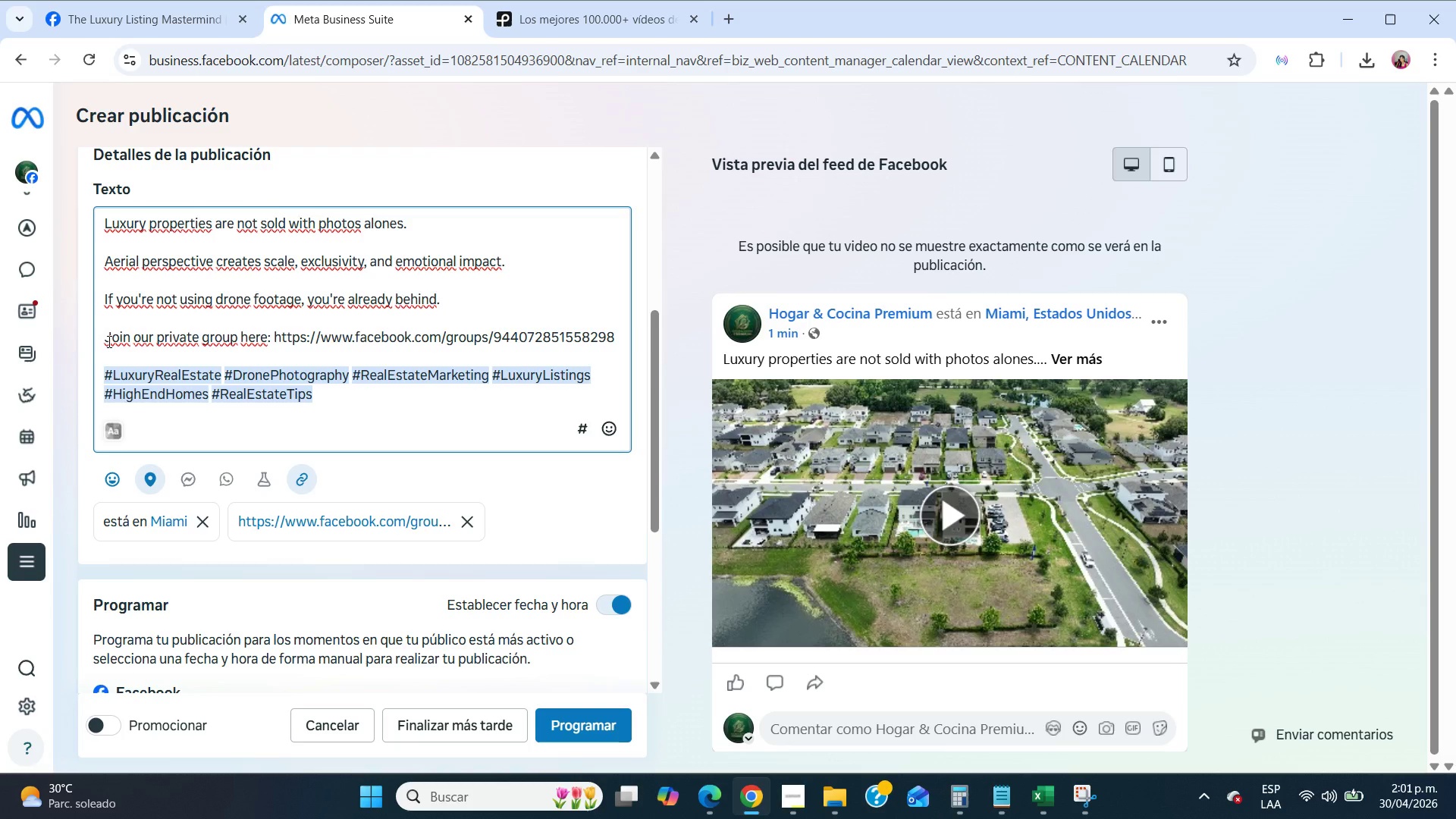 
key(Meta+Period)
 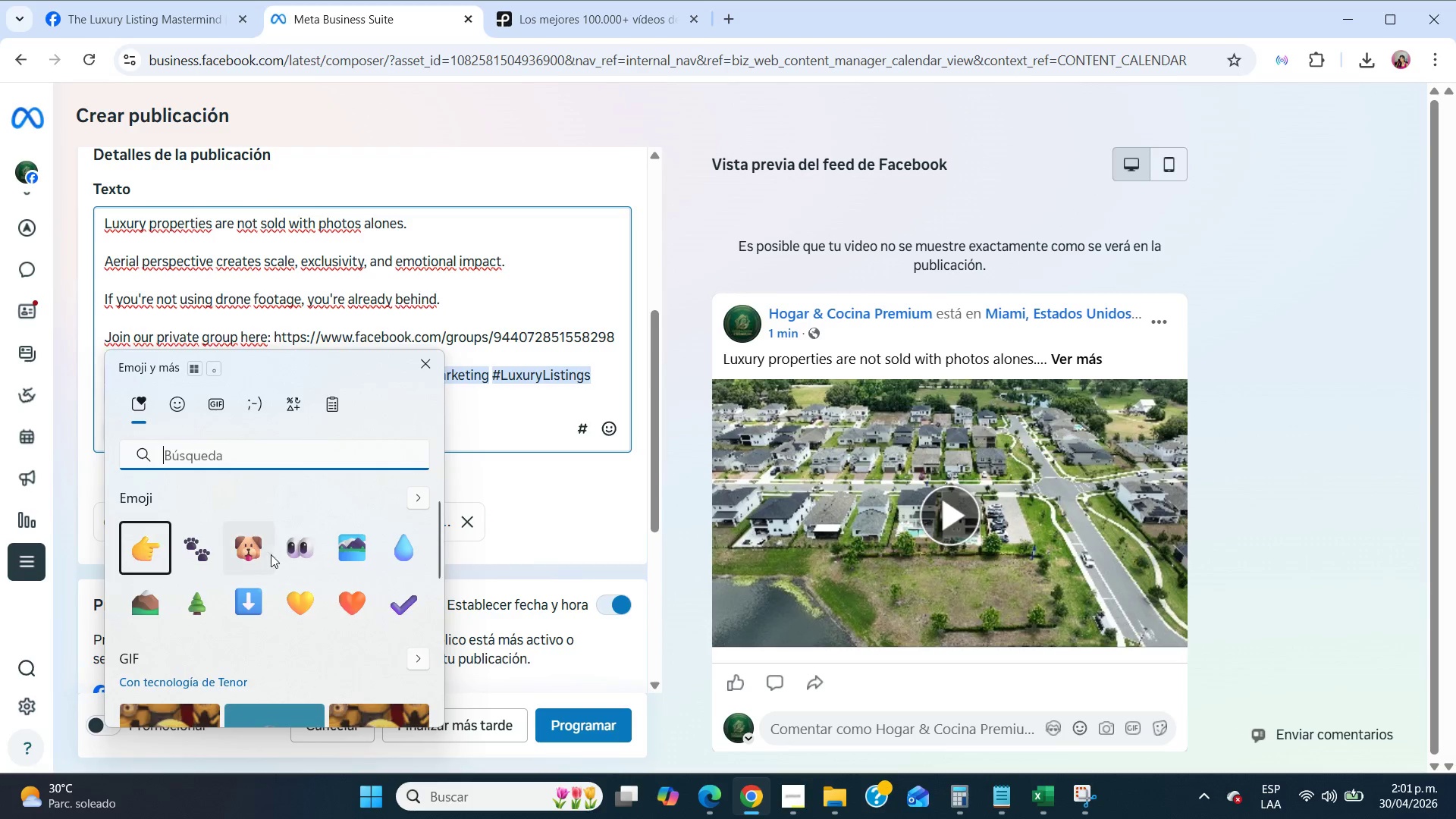 
left_click([166, 555])
 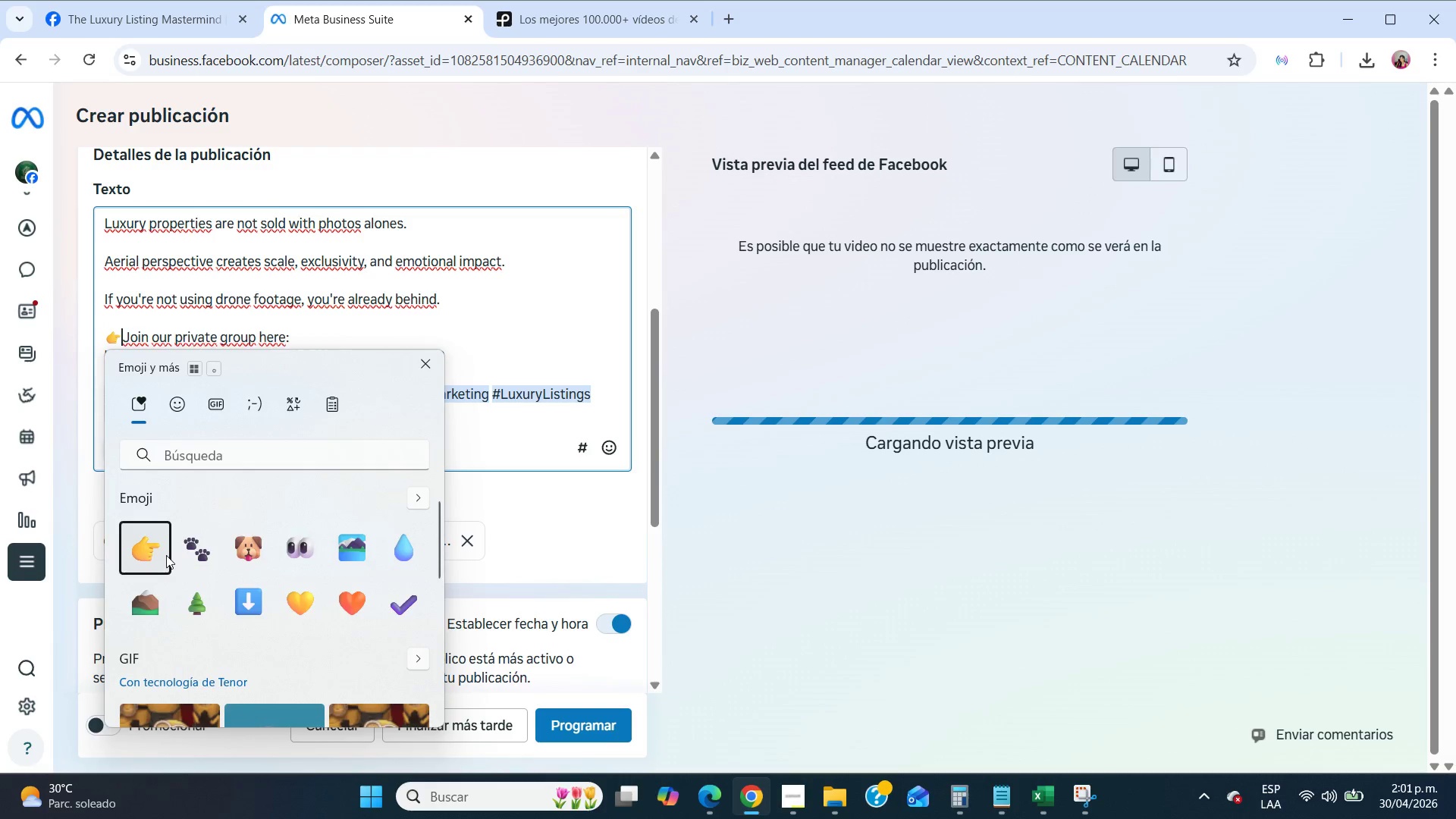 
key(Space)
 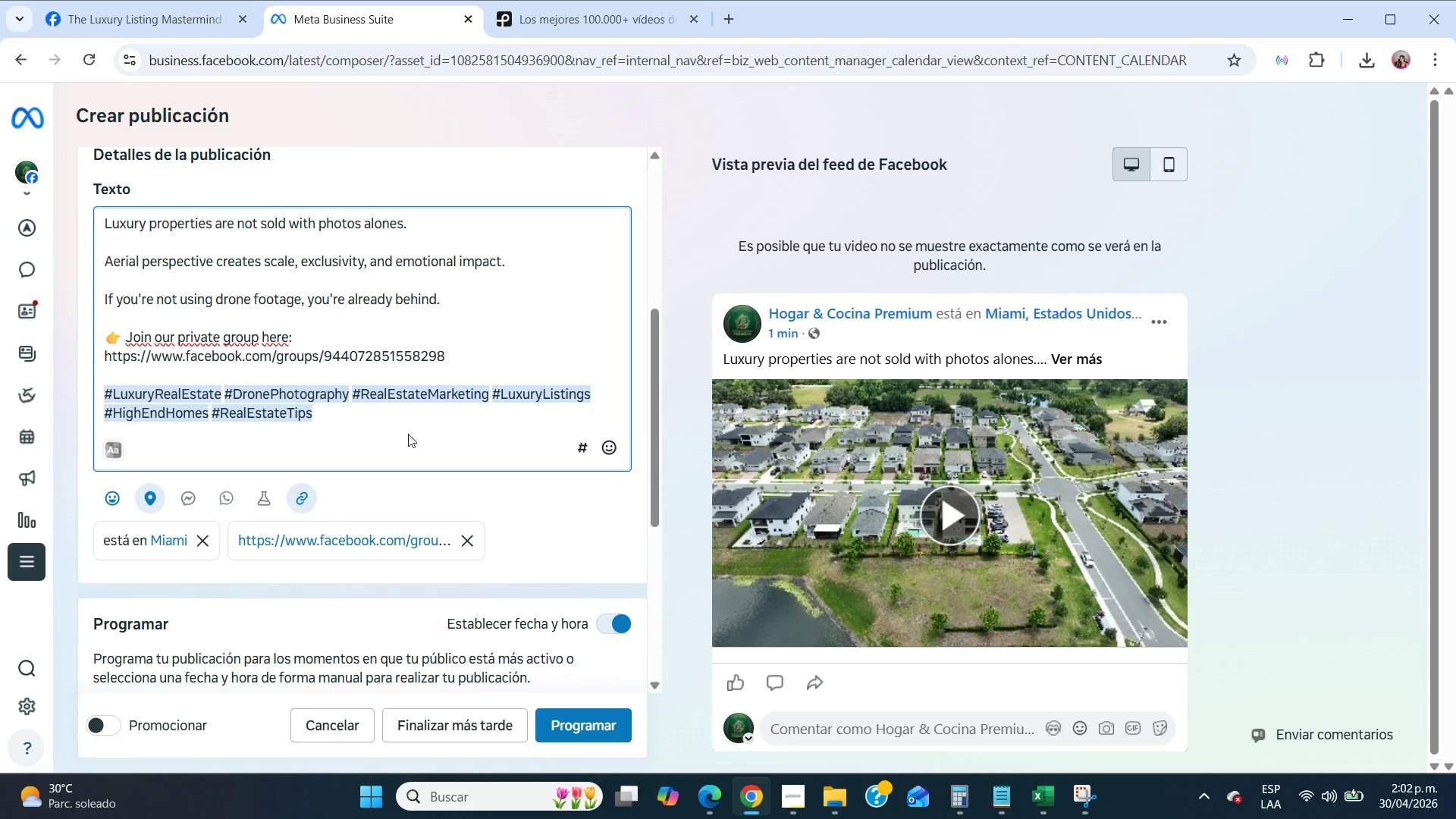 
wait(35.19)
 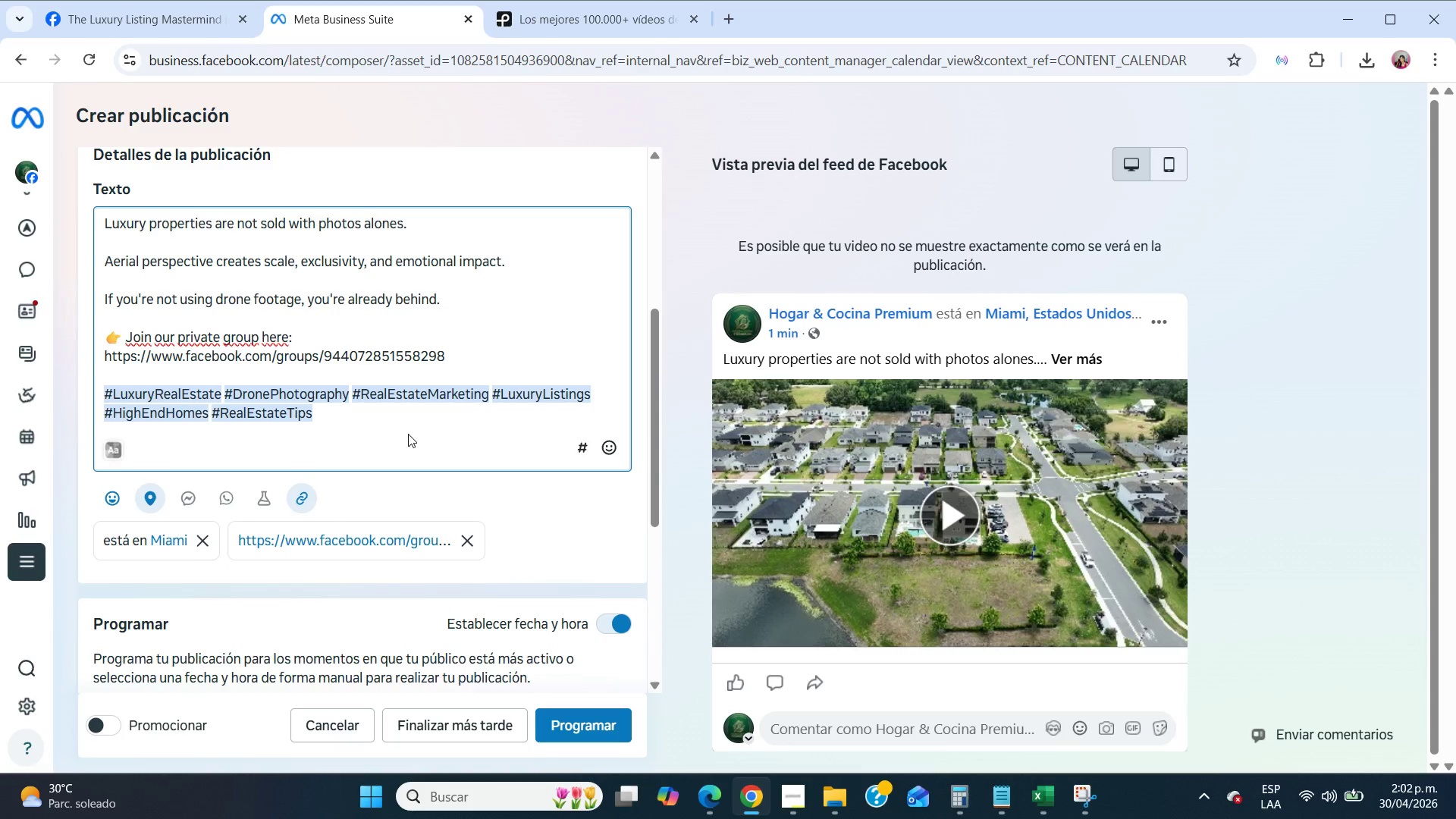 
left_click_drag(start_coordinate=[457, 350], to_coordinate=[72, 342])
 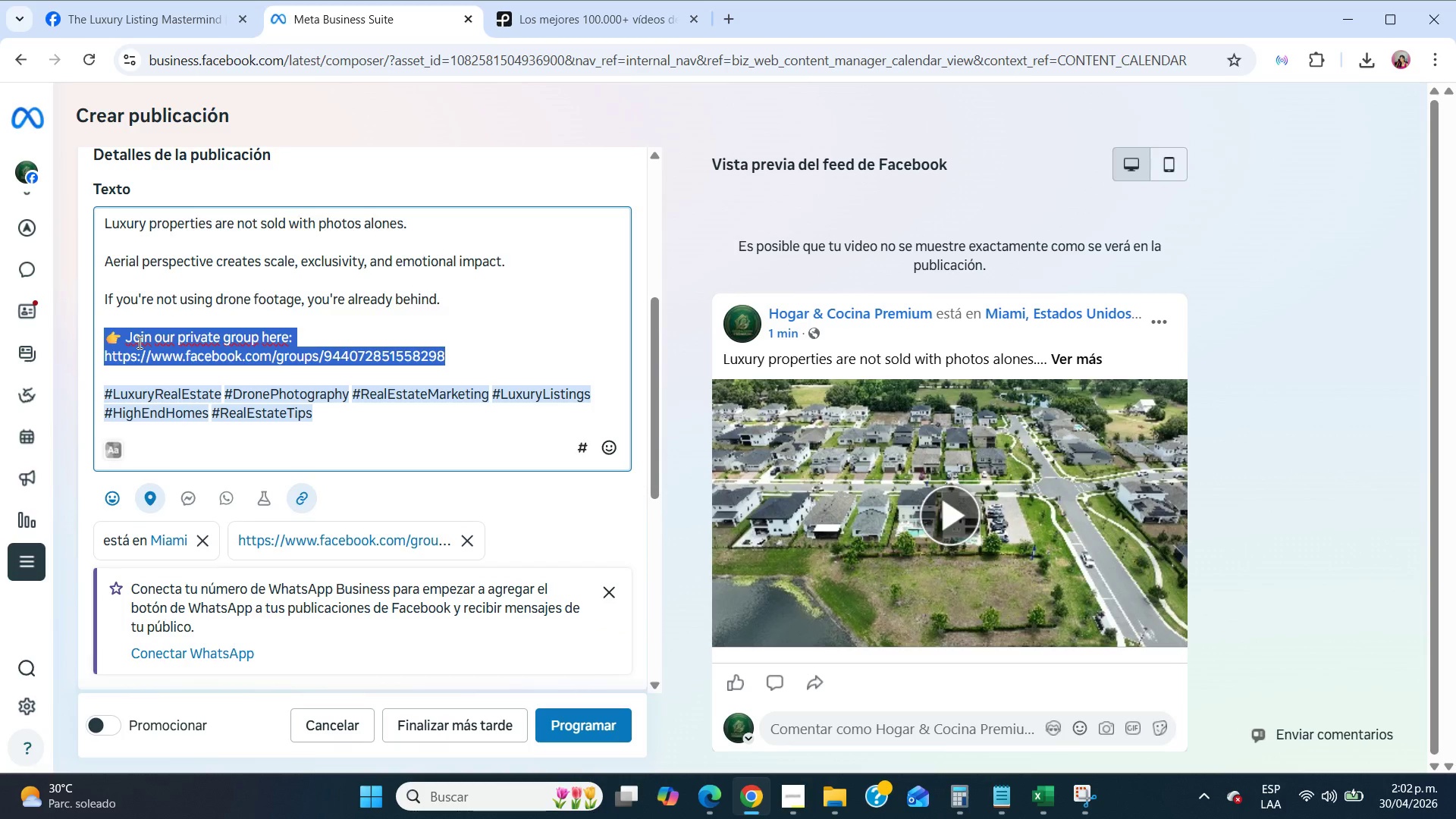 
key(Control+X)
 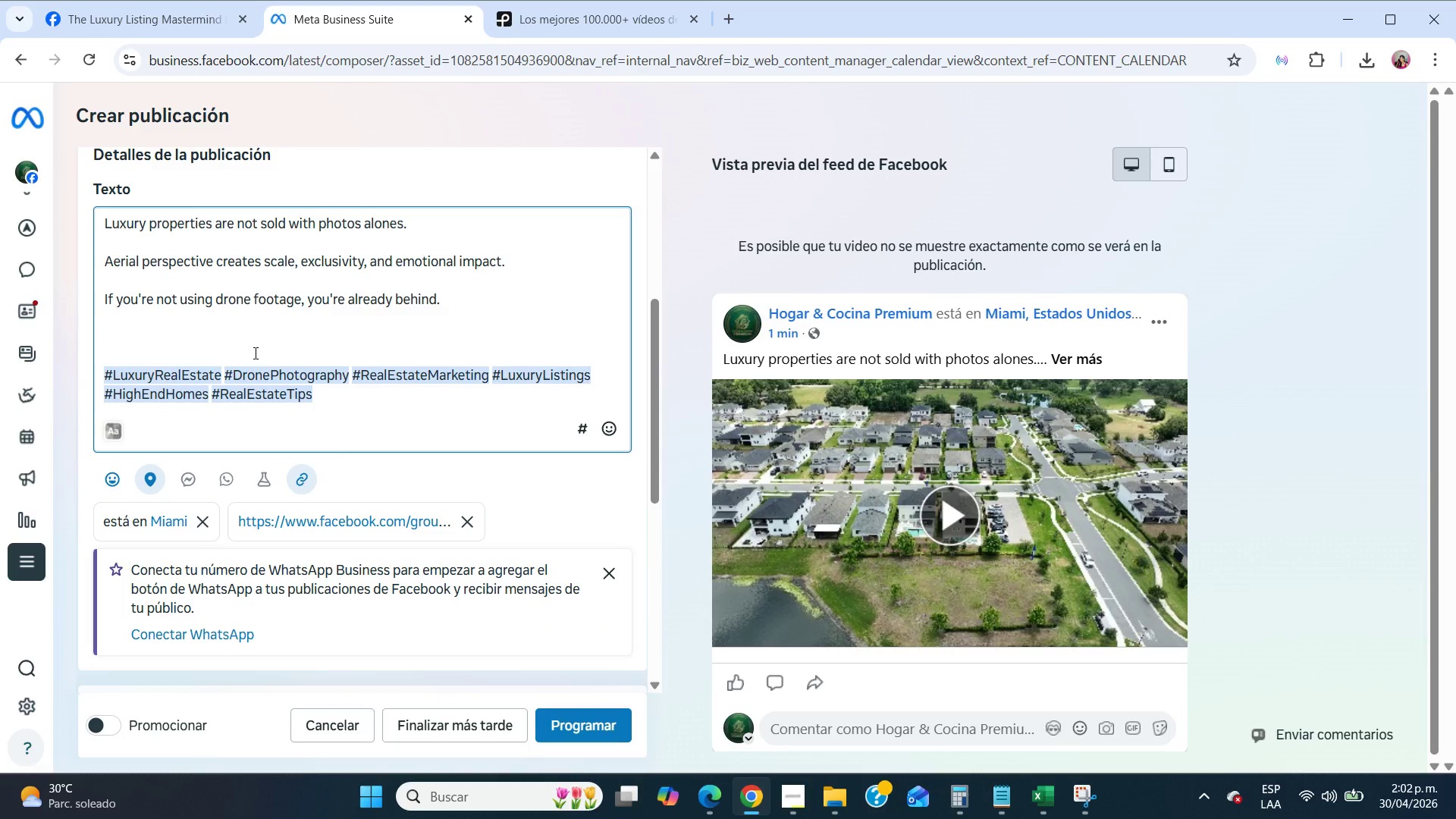 
key(Backspace)
 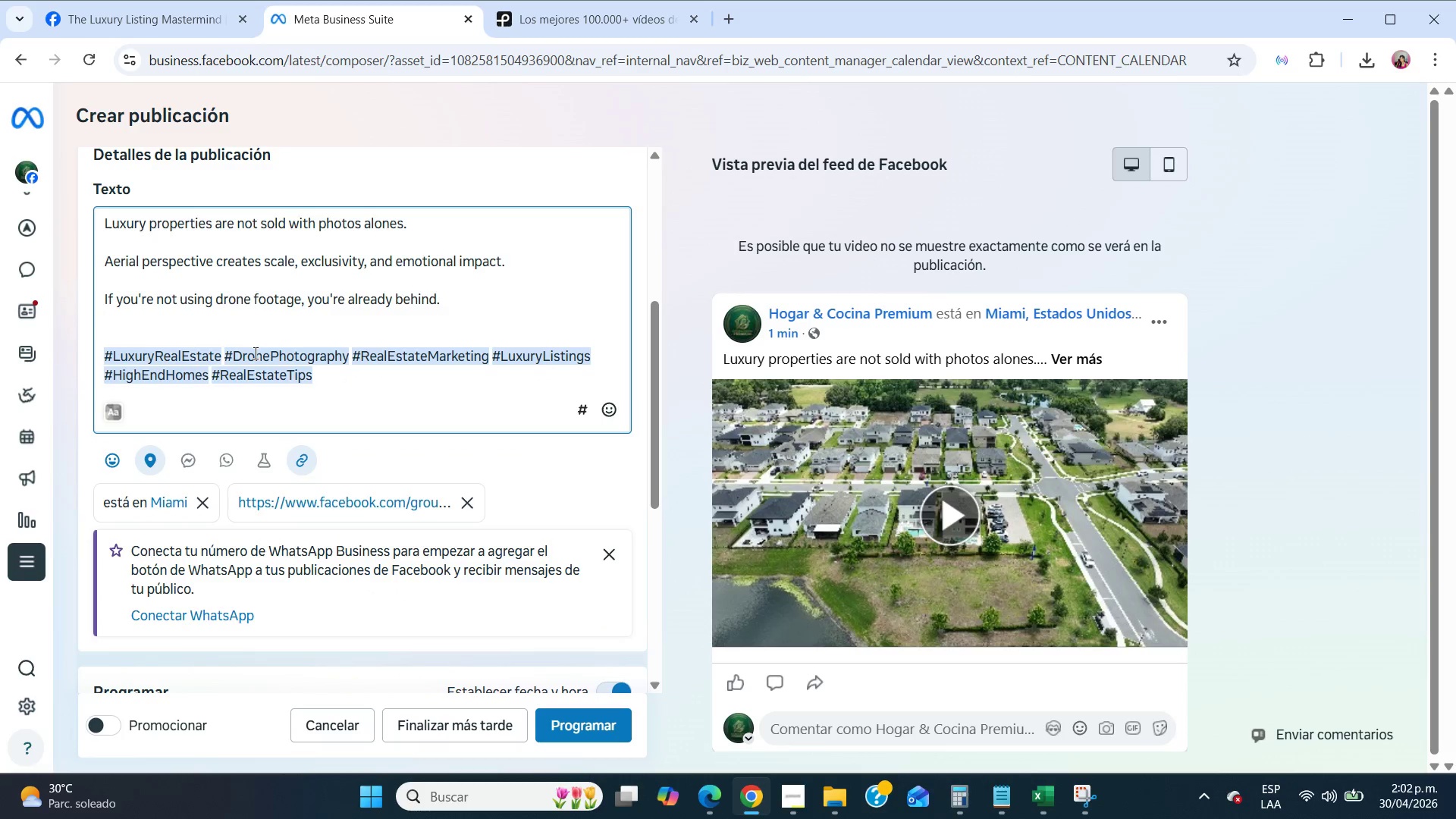 
key(Backspace)
 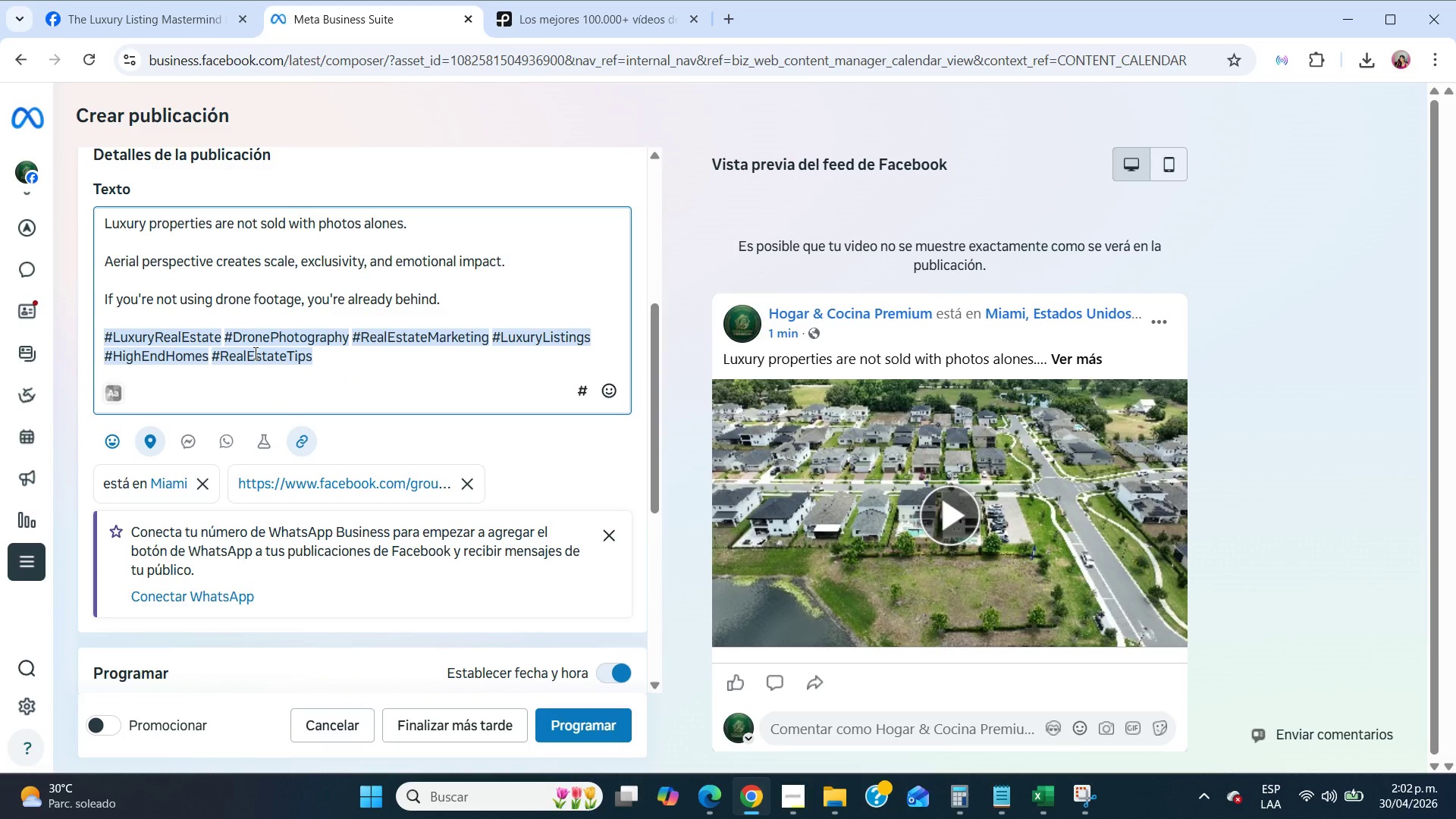 
key(Enter)
 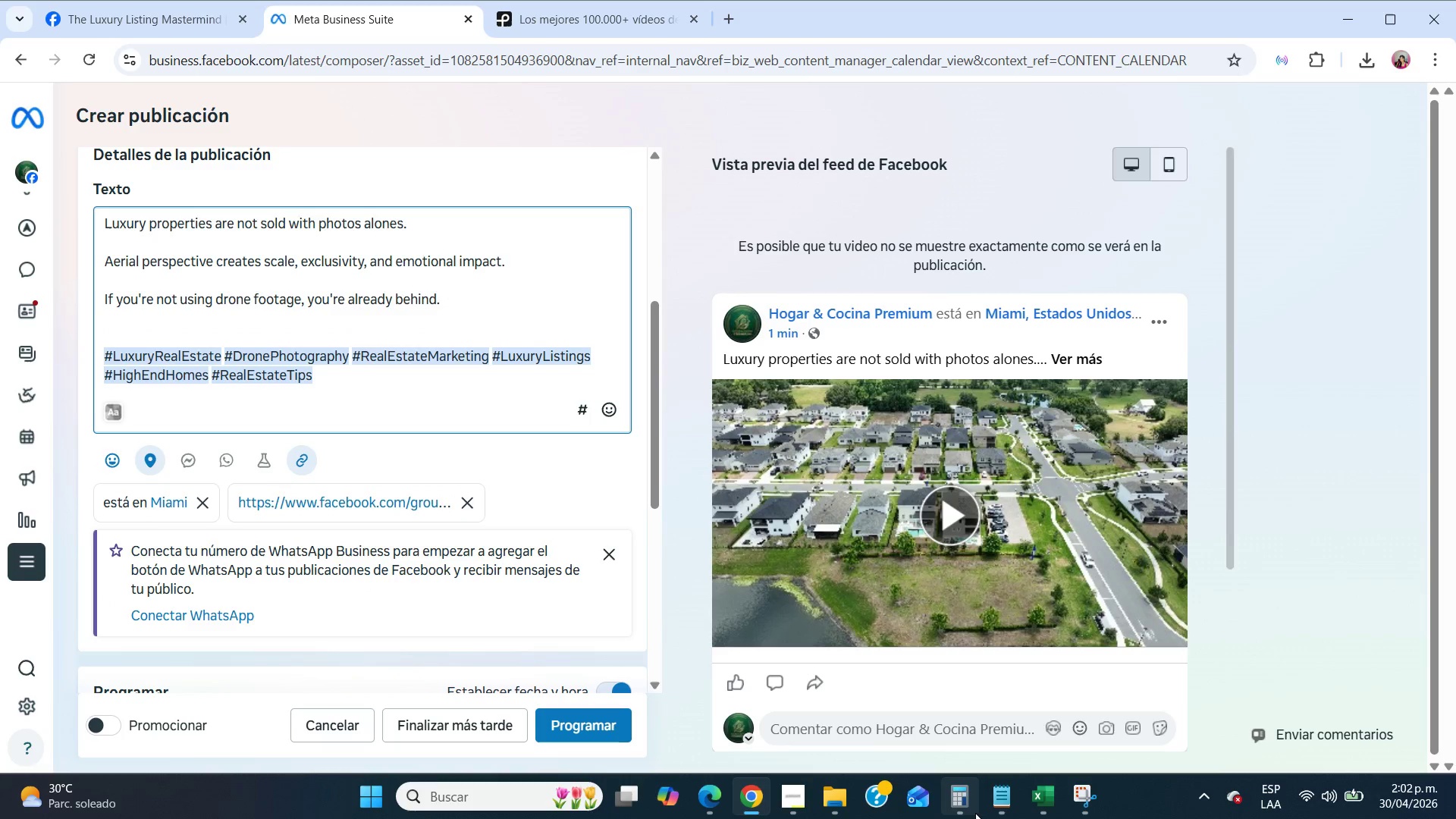 
left_click([984, 812])
 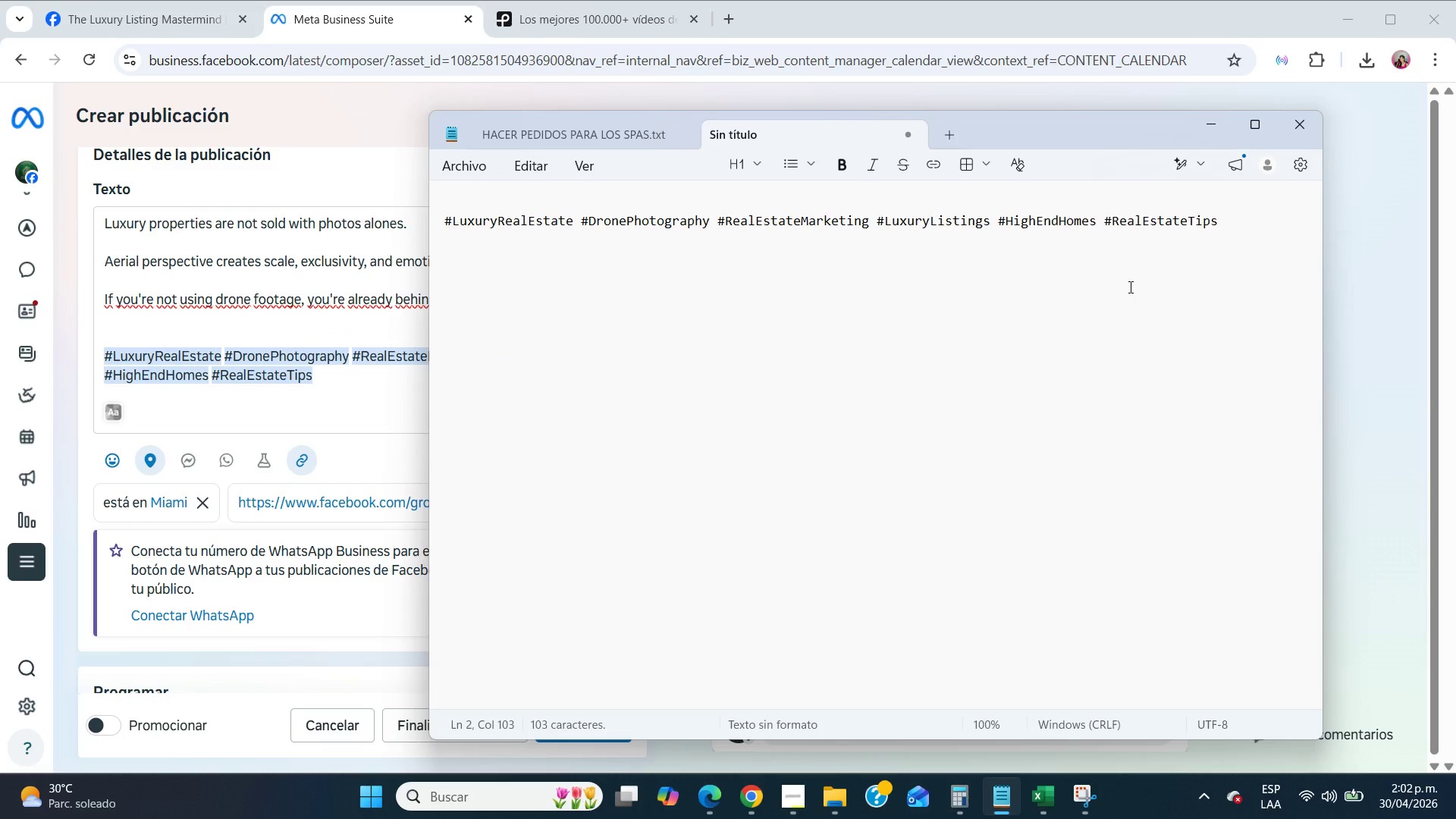 
key(NumpadEnter)
 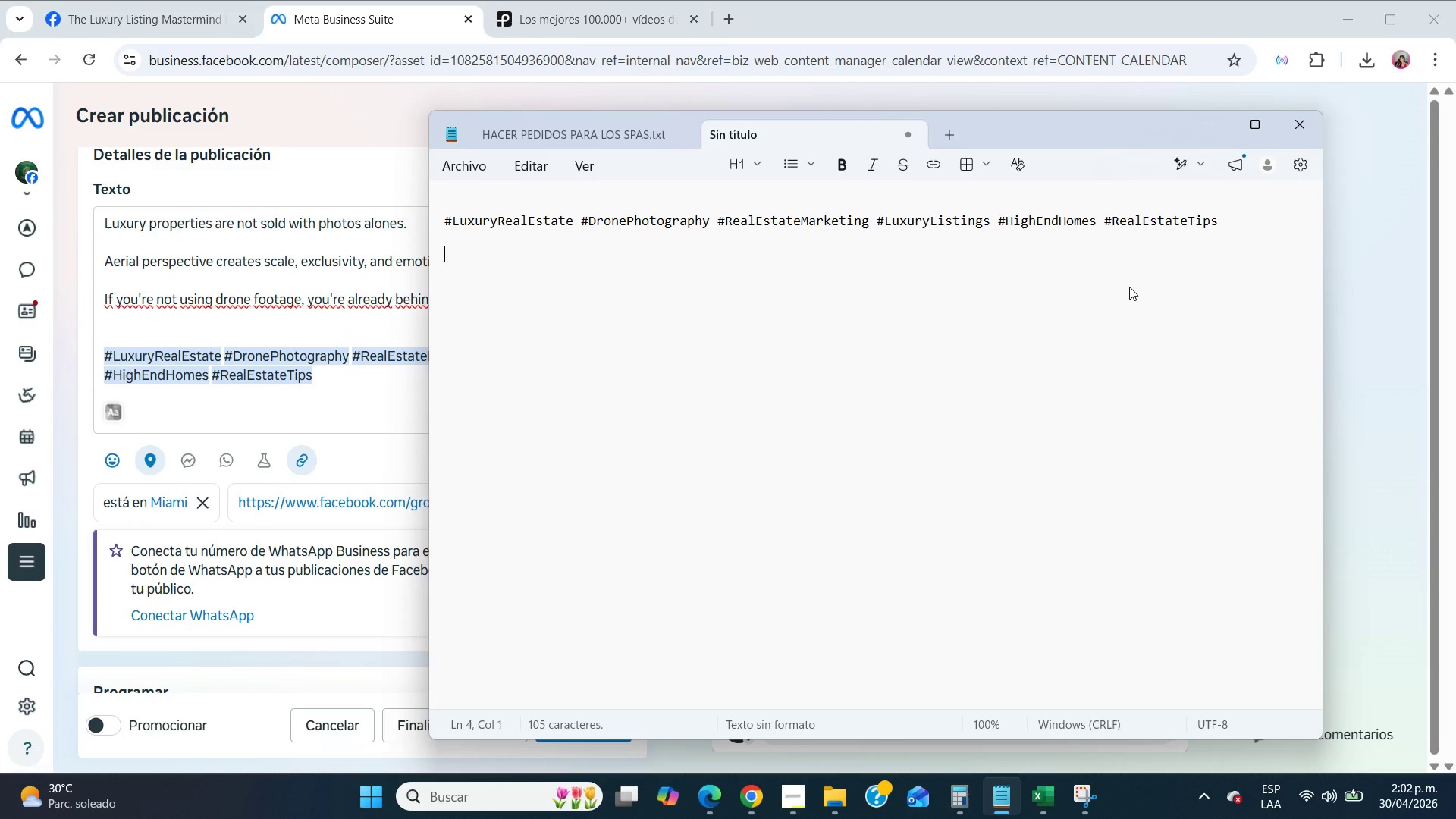 
key(NumpadEnter)
 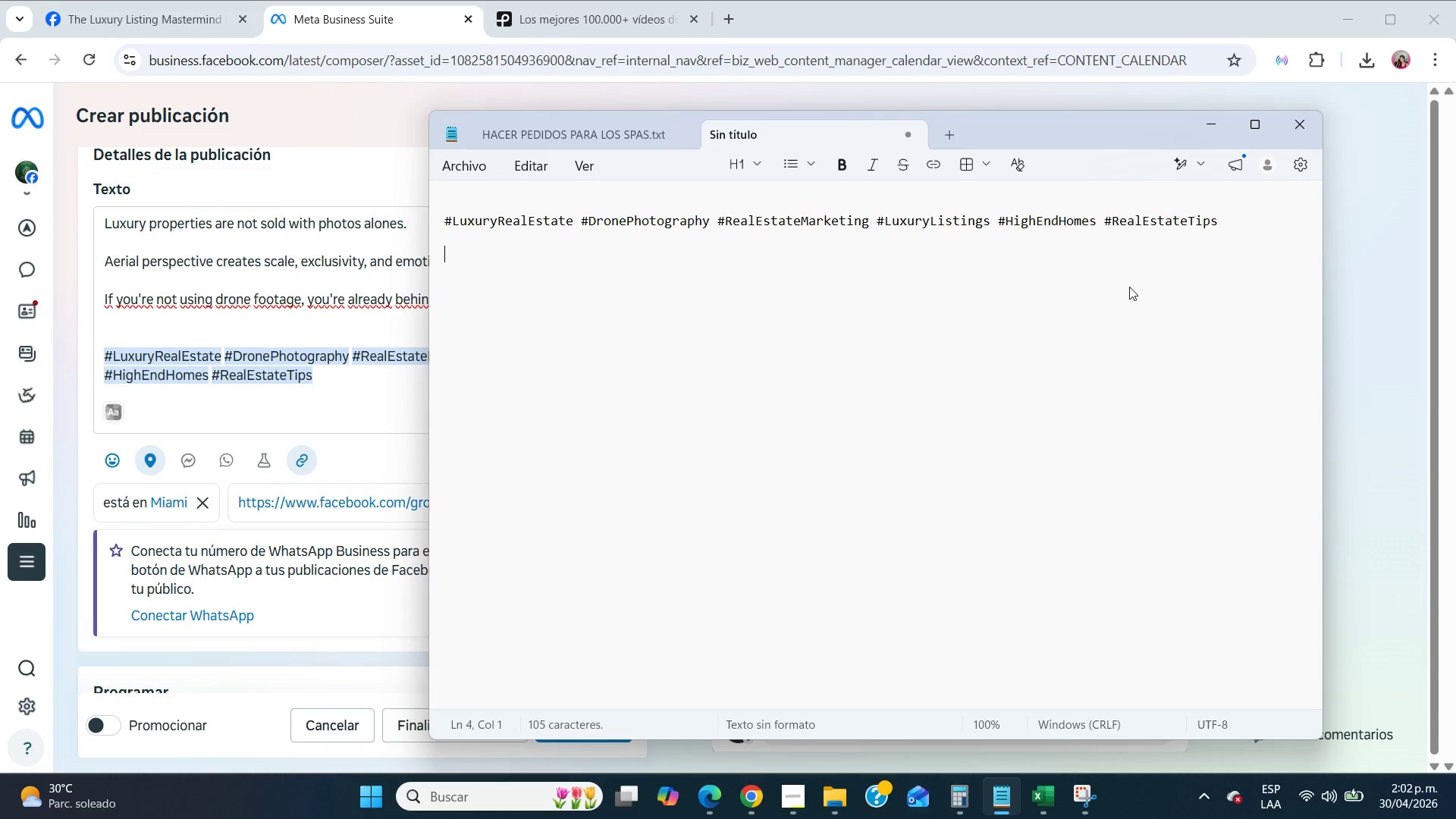 
key(Control+V)
 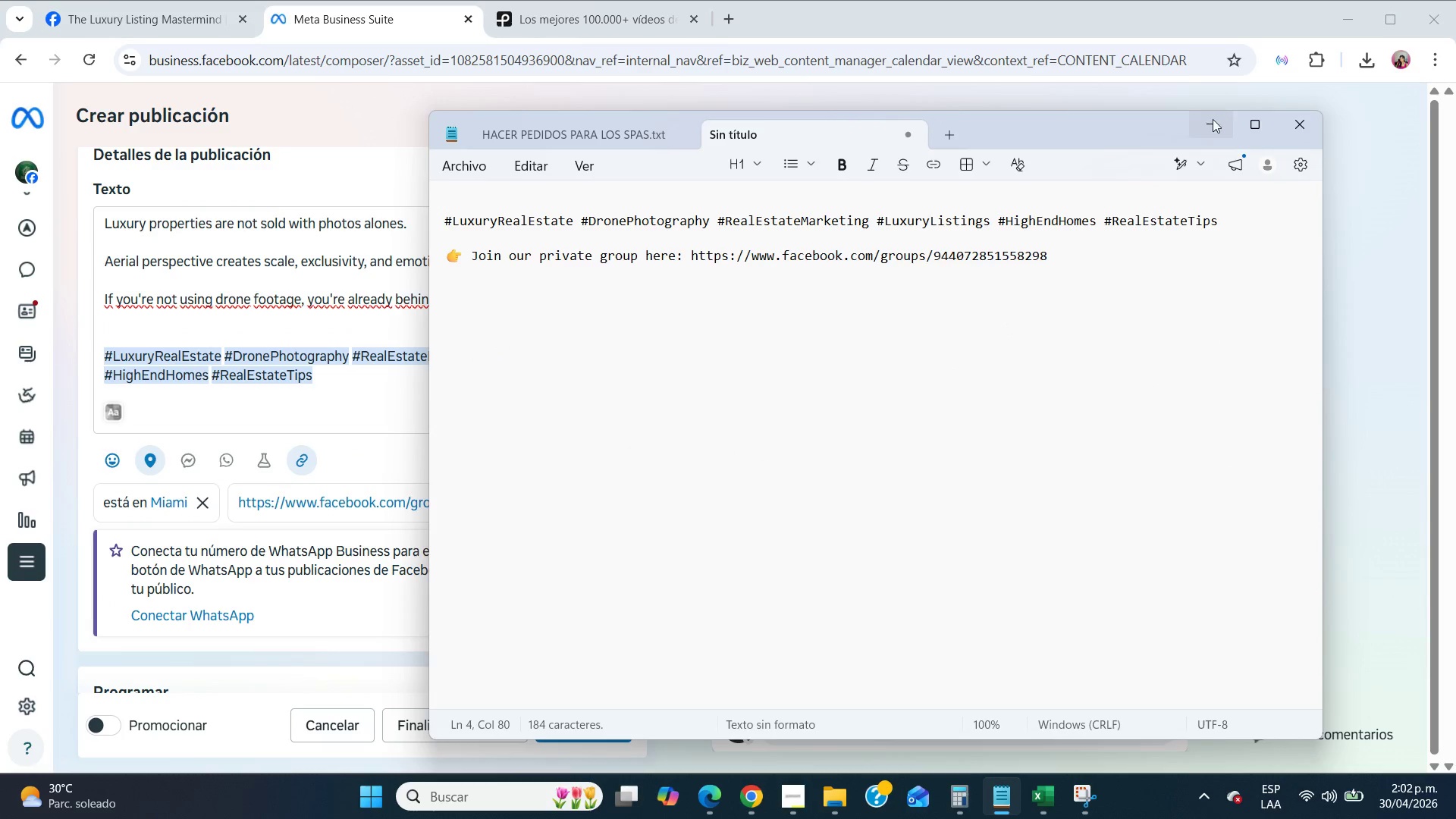 
left_click([1213, 121])
 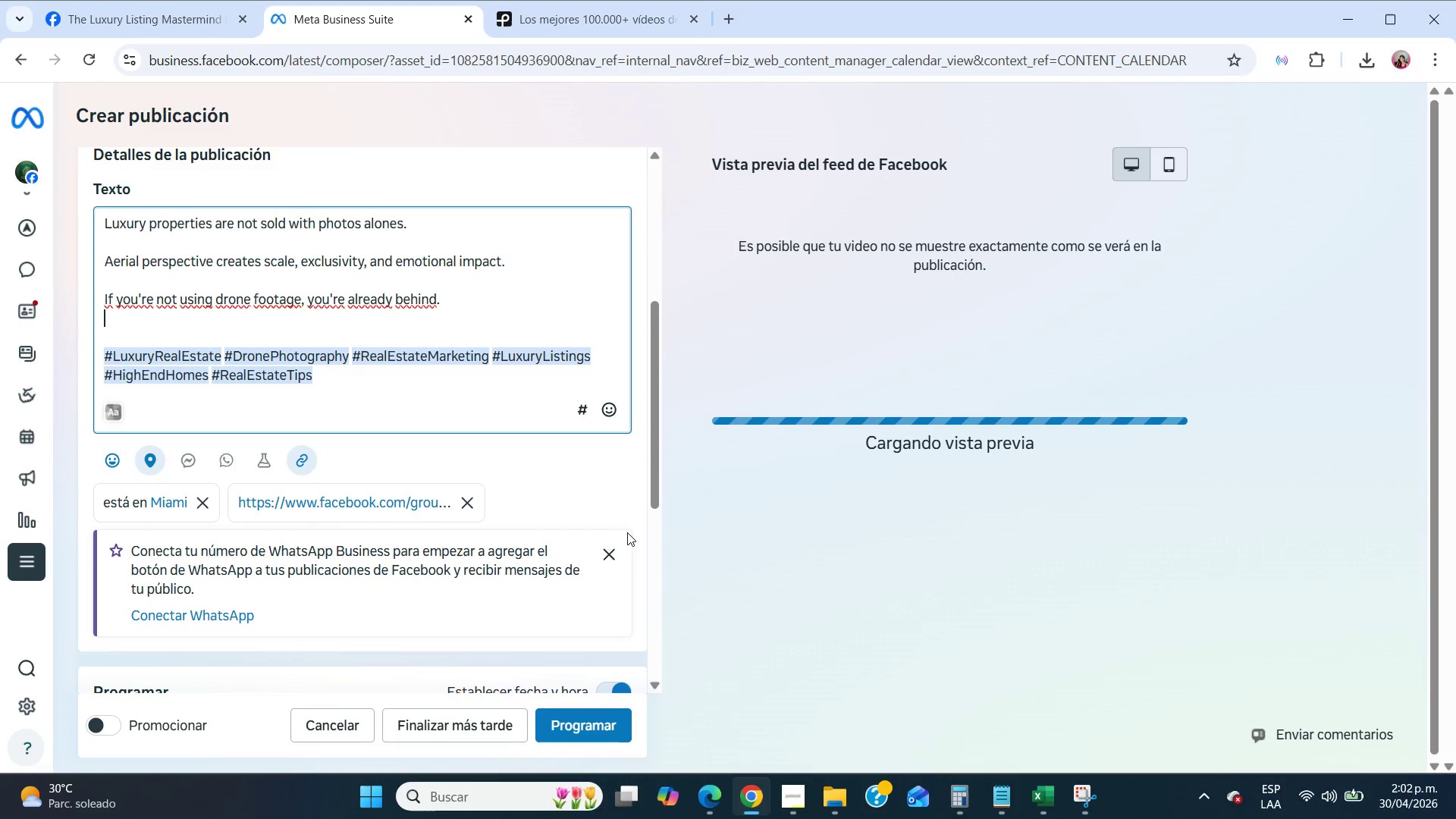 
scroll: coordinate [627, 532], scroll_direction: up, amount: 5.0
 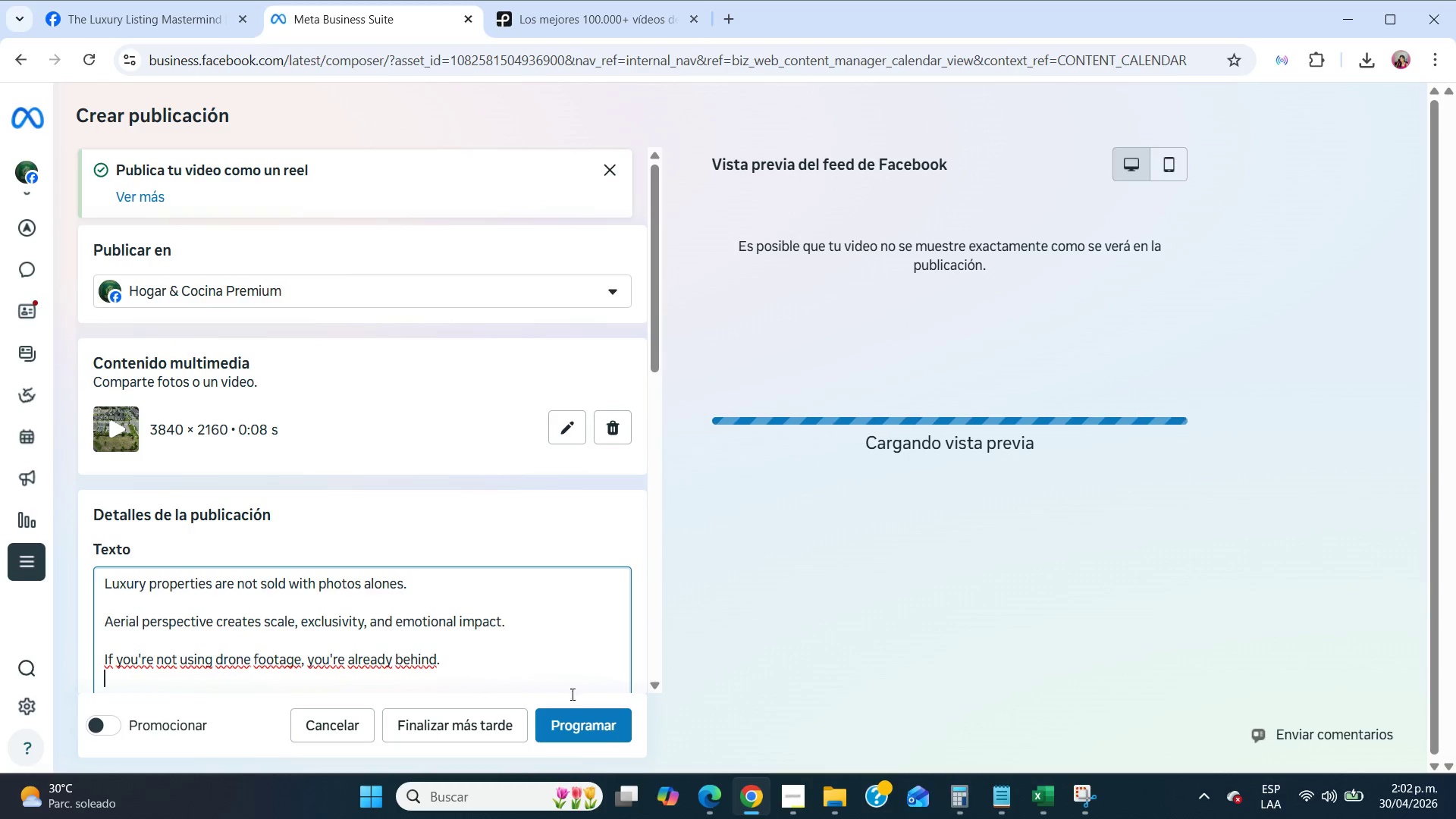 
left_click([571, 726])
 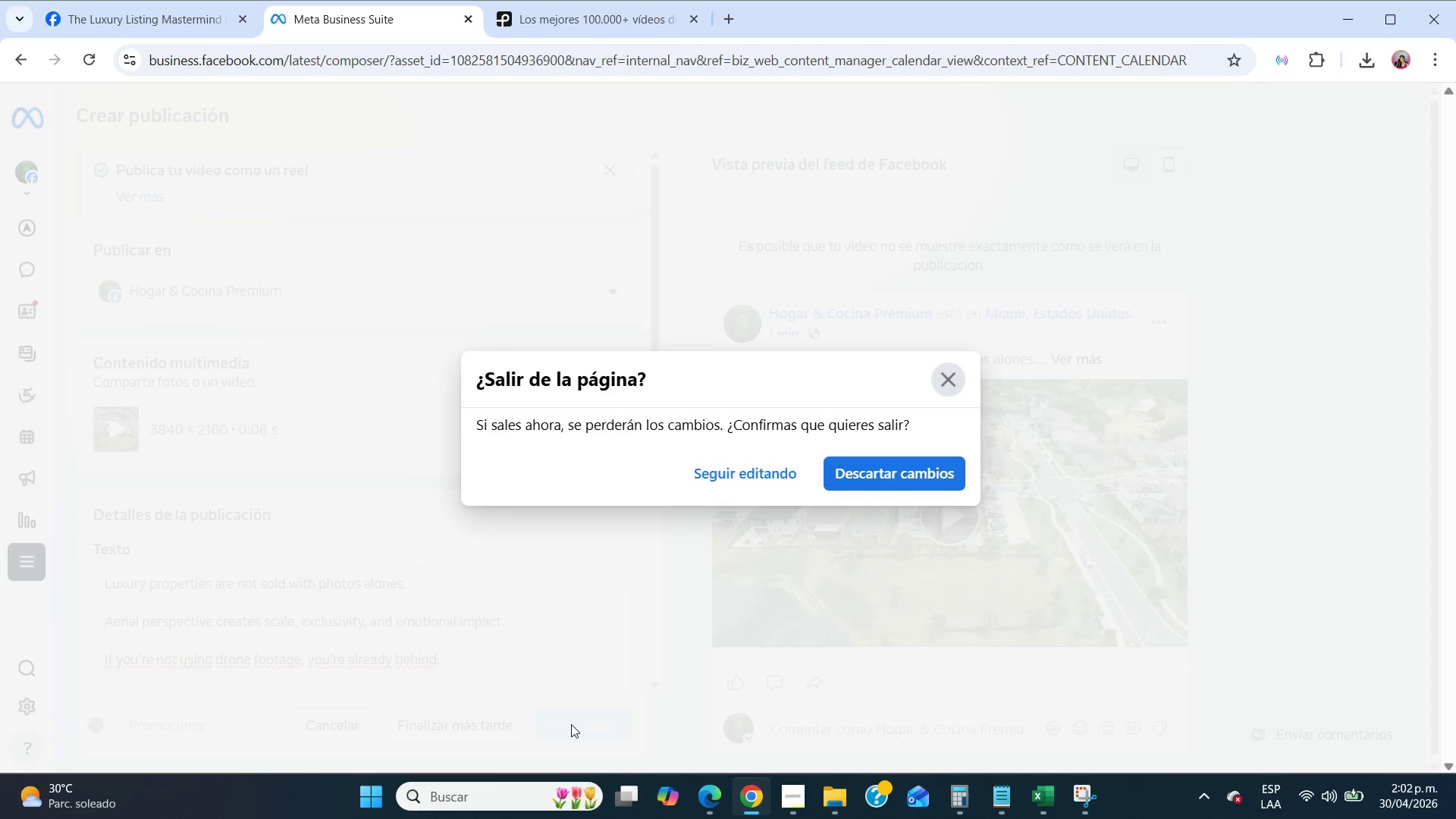 
wait(16.45)
 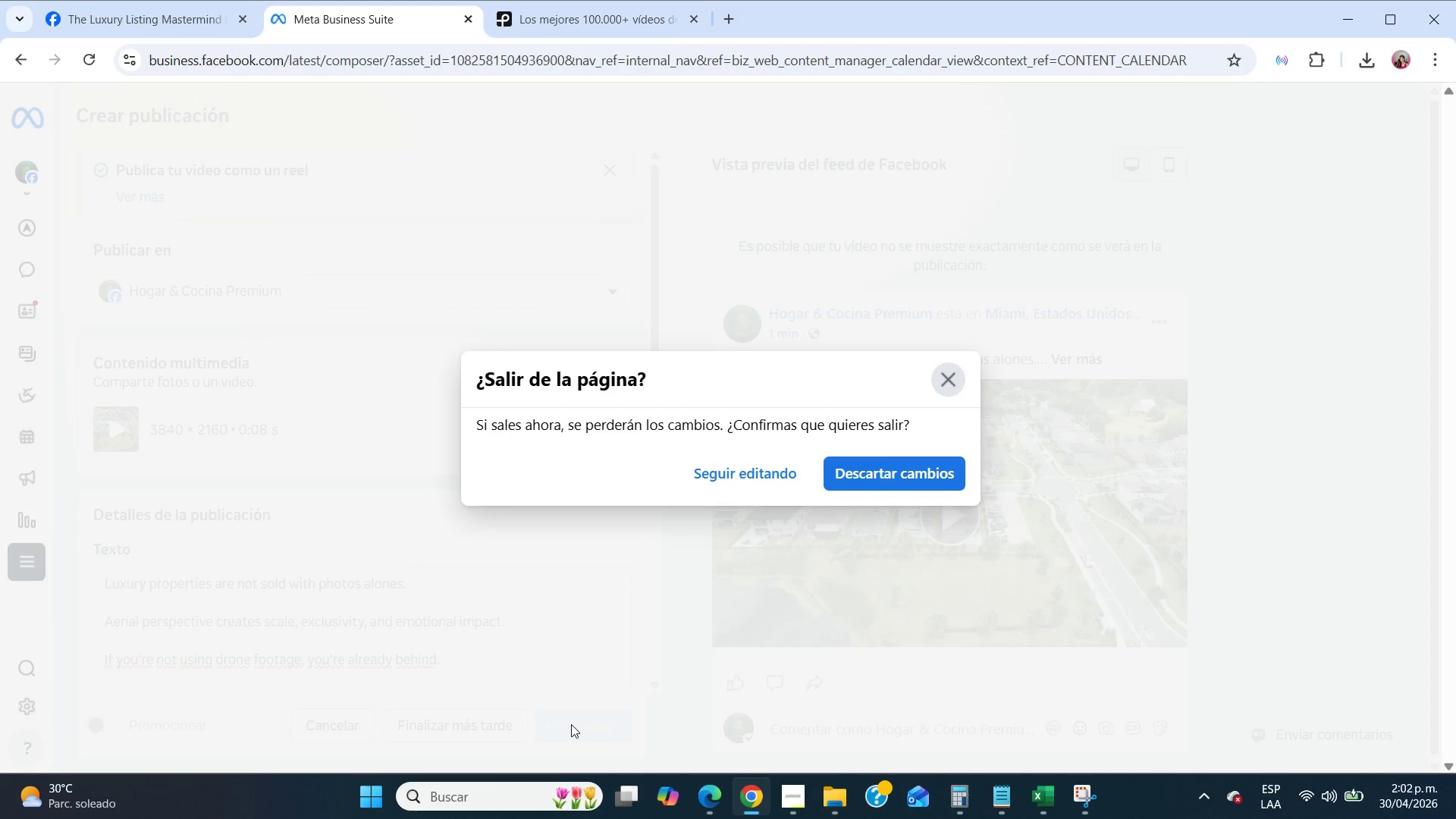 
left_click([889, 472])
 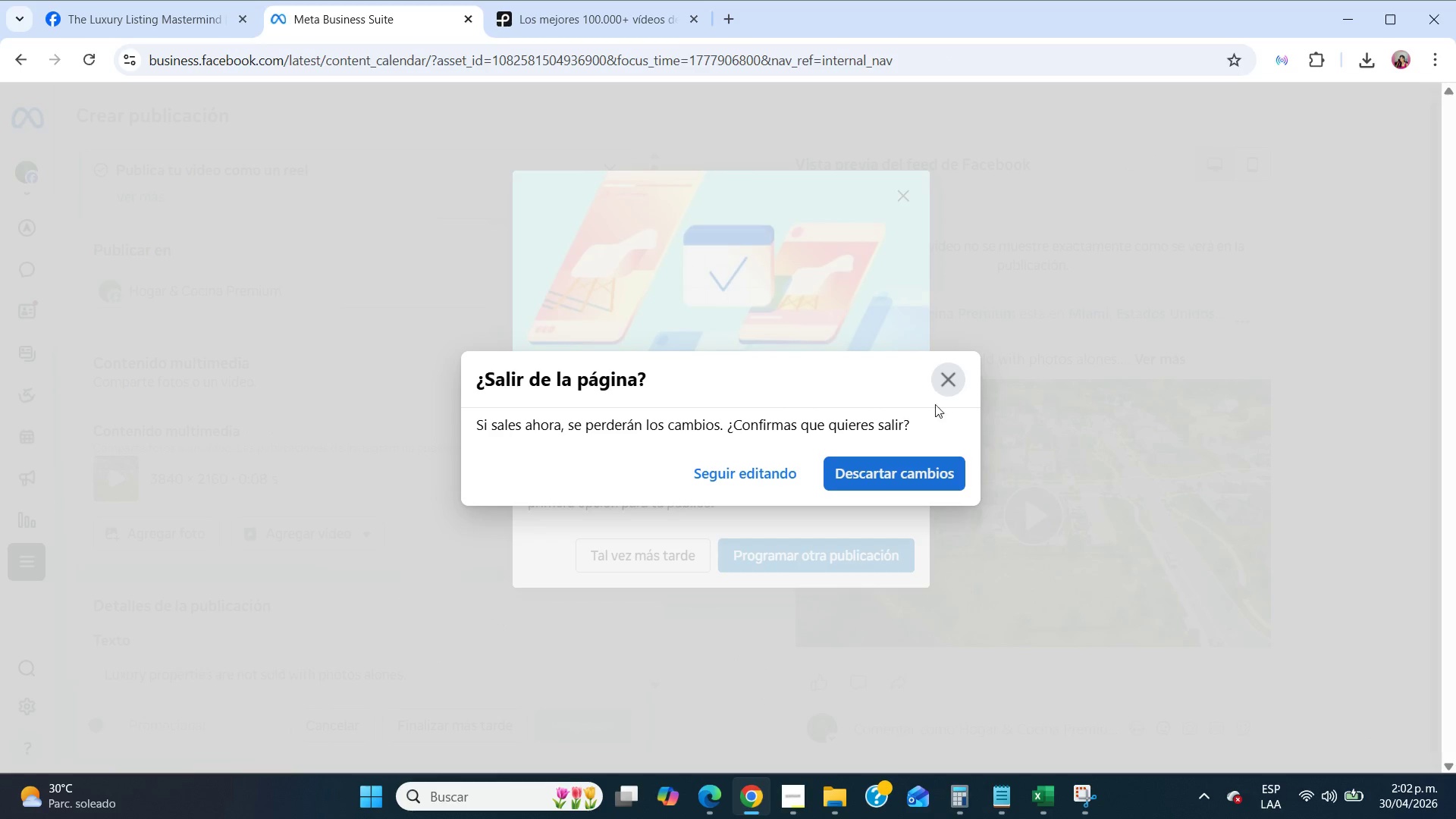 
left_click([946, 384])
 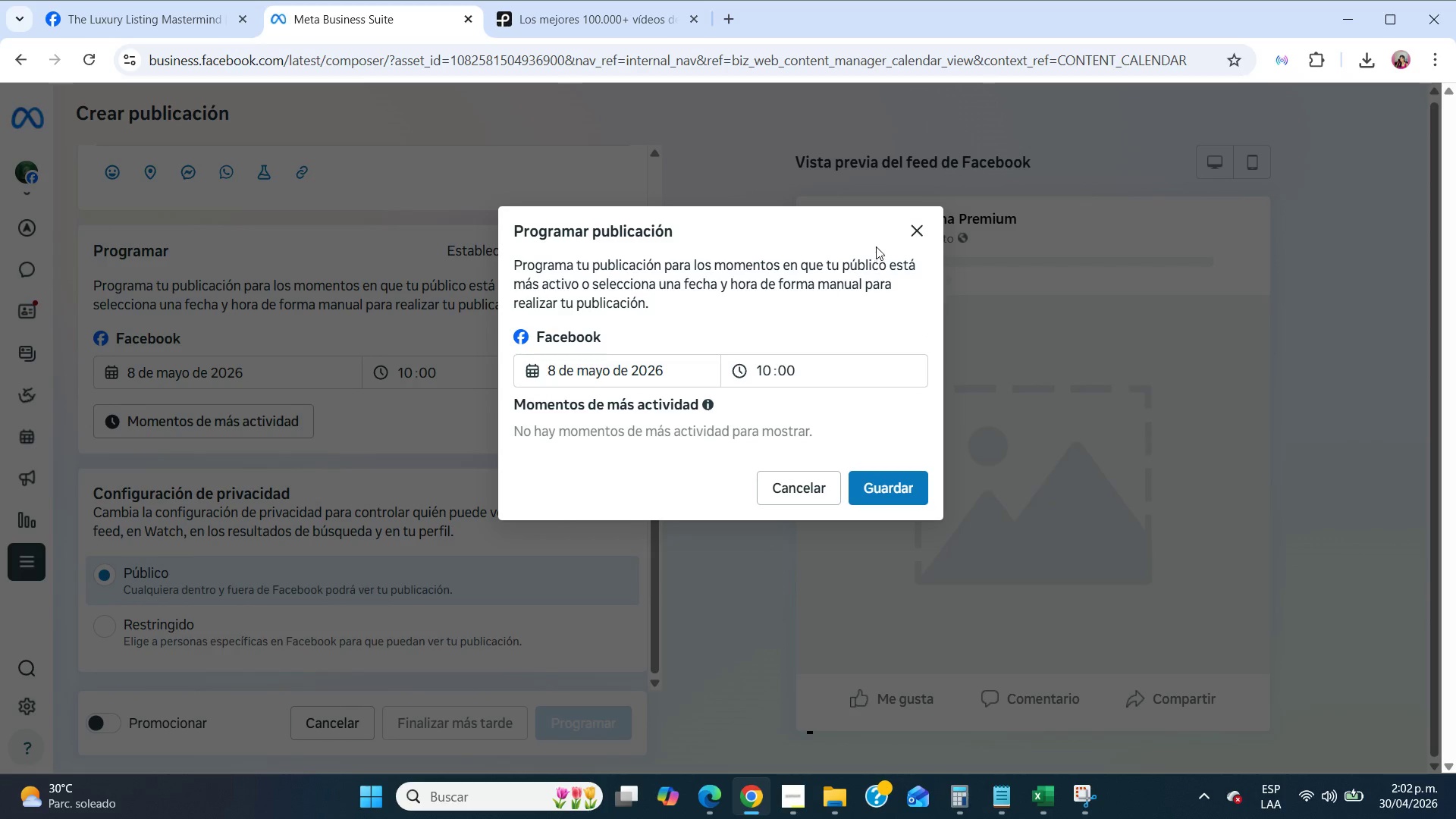 
left_click([918, 233])
 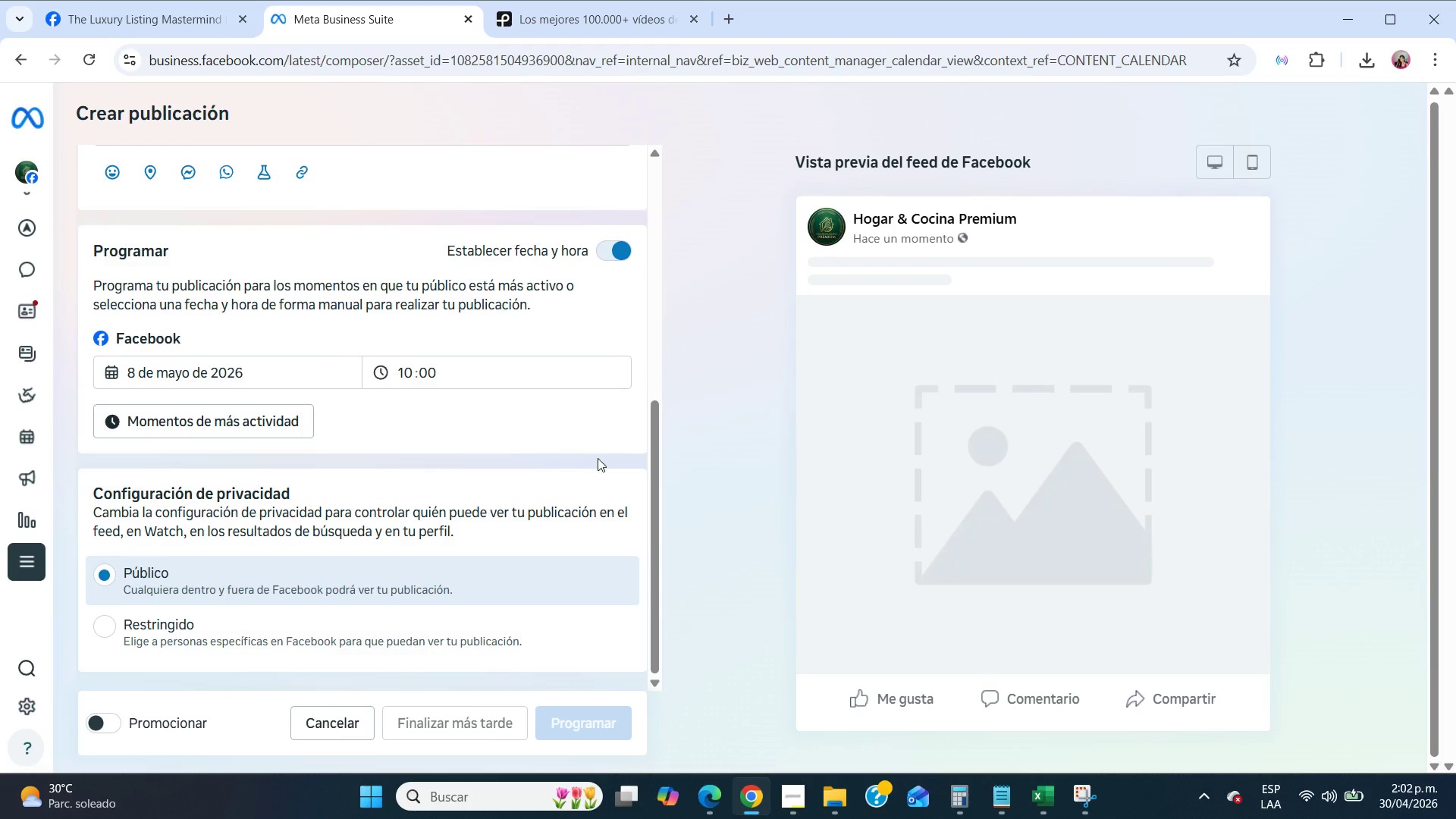 
scroll: coordinate [556, 482], scroll_direction: up, amount: 12.0
 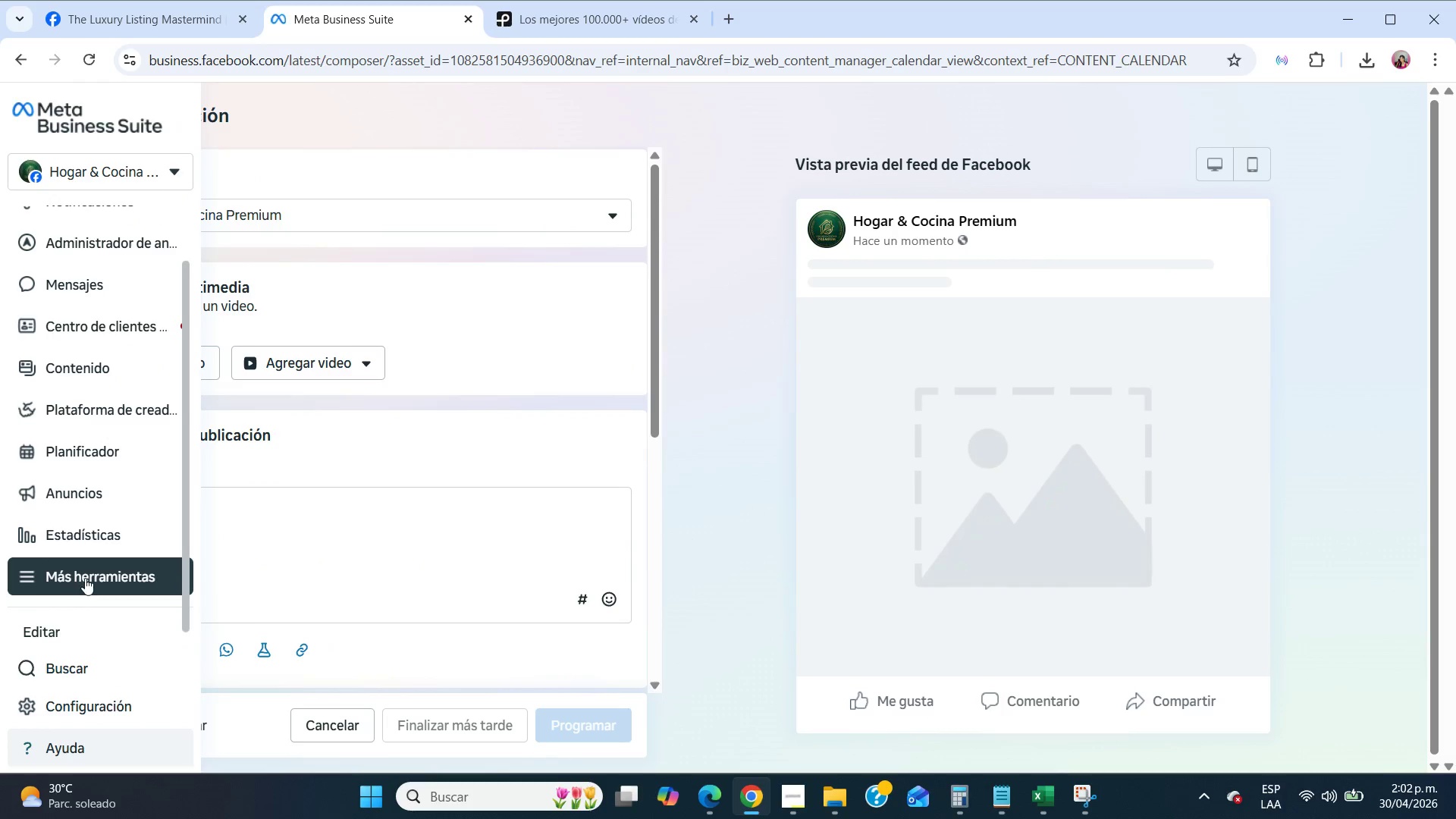 
left_click([99, 441])
 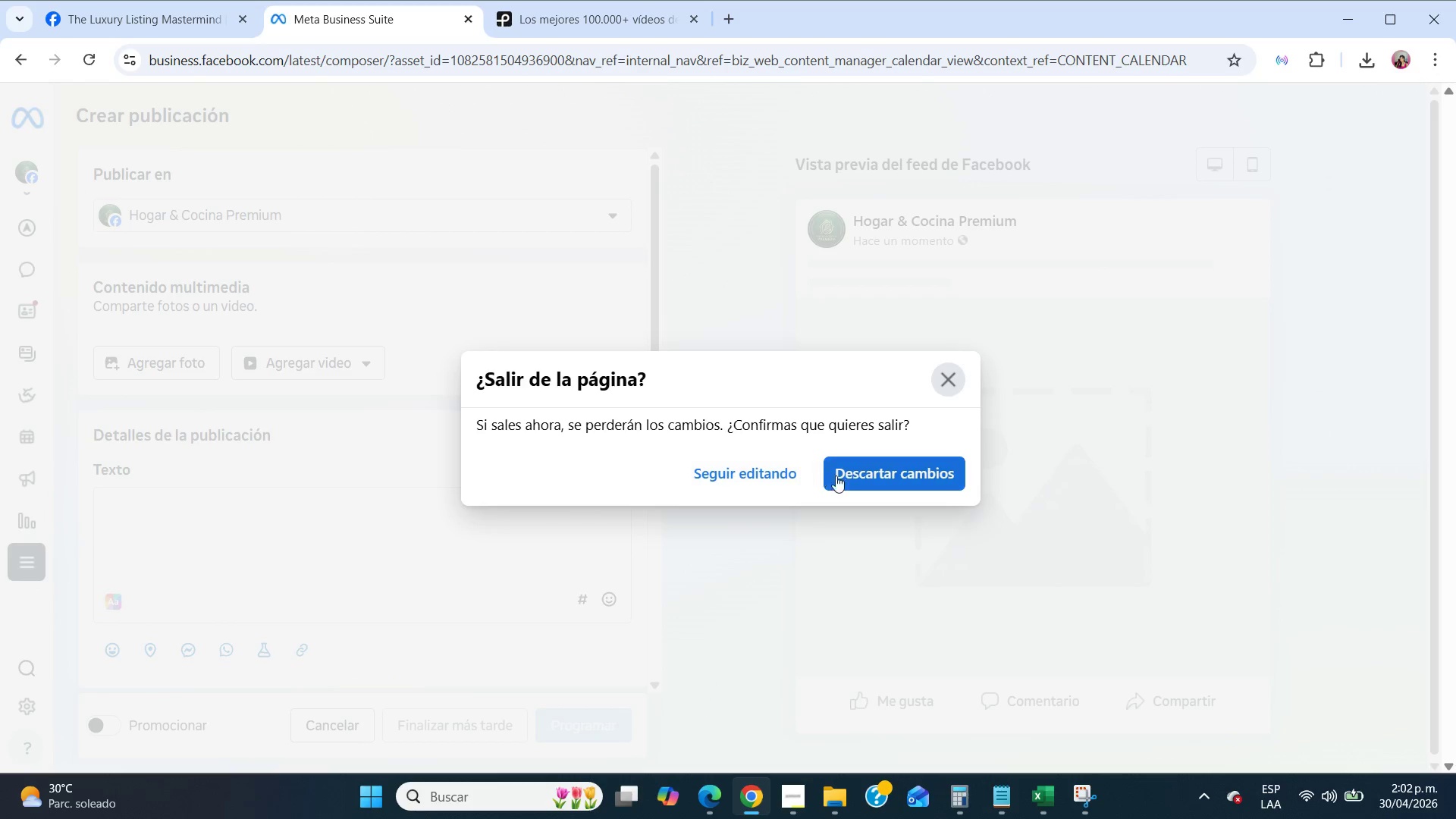 
left_click([864, 478])
 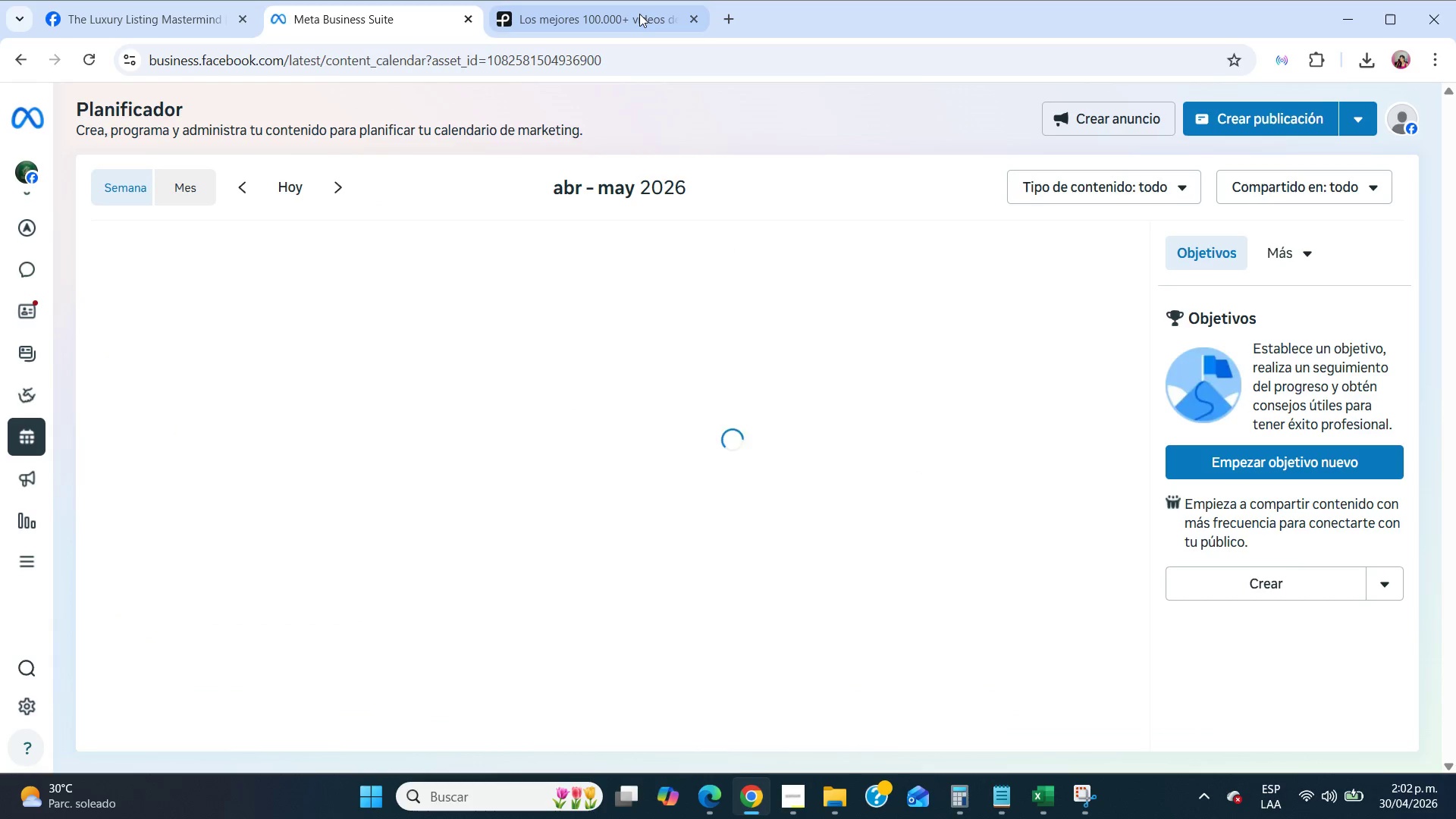 
left_click([639, 14])
 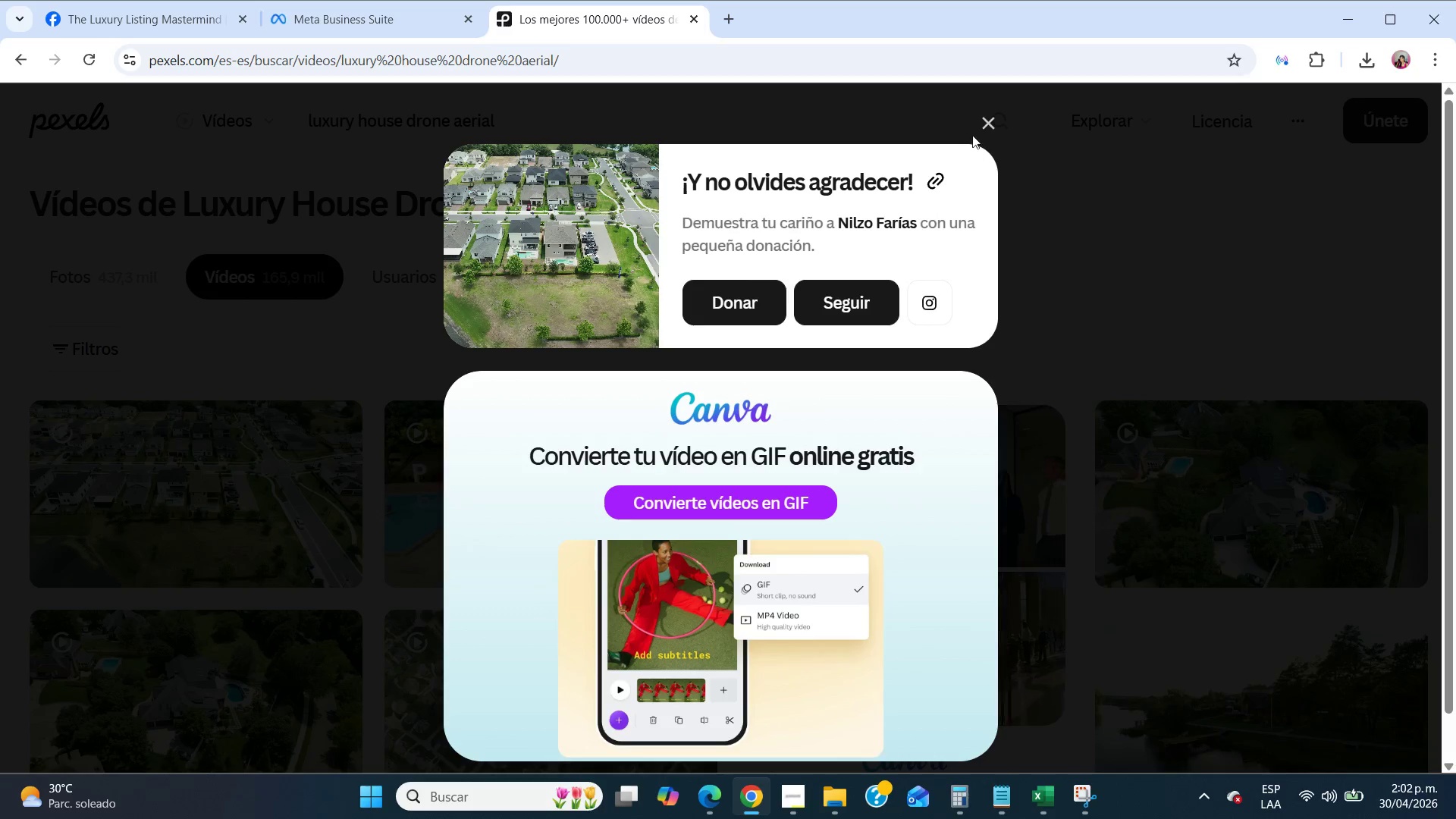 
left_click([993, 122])
 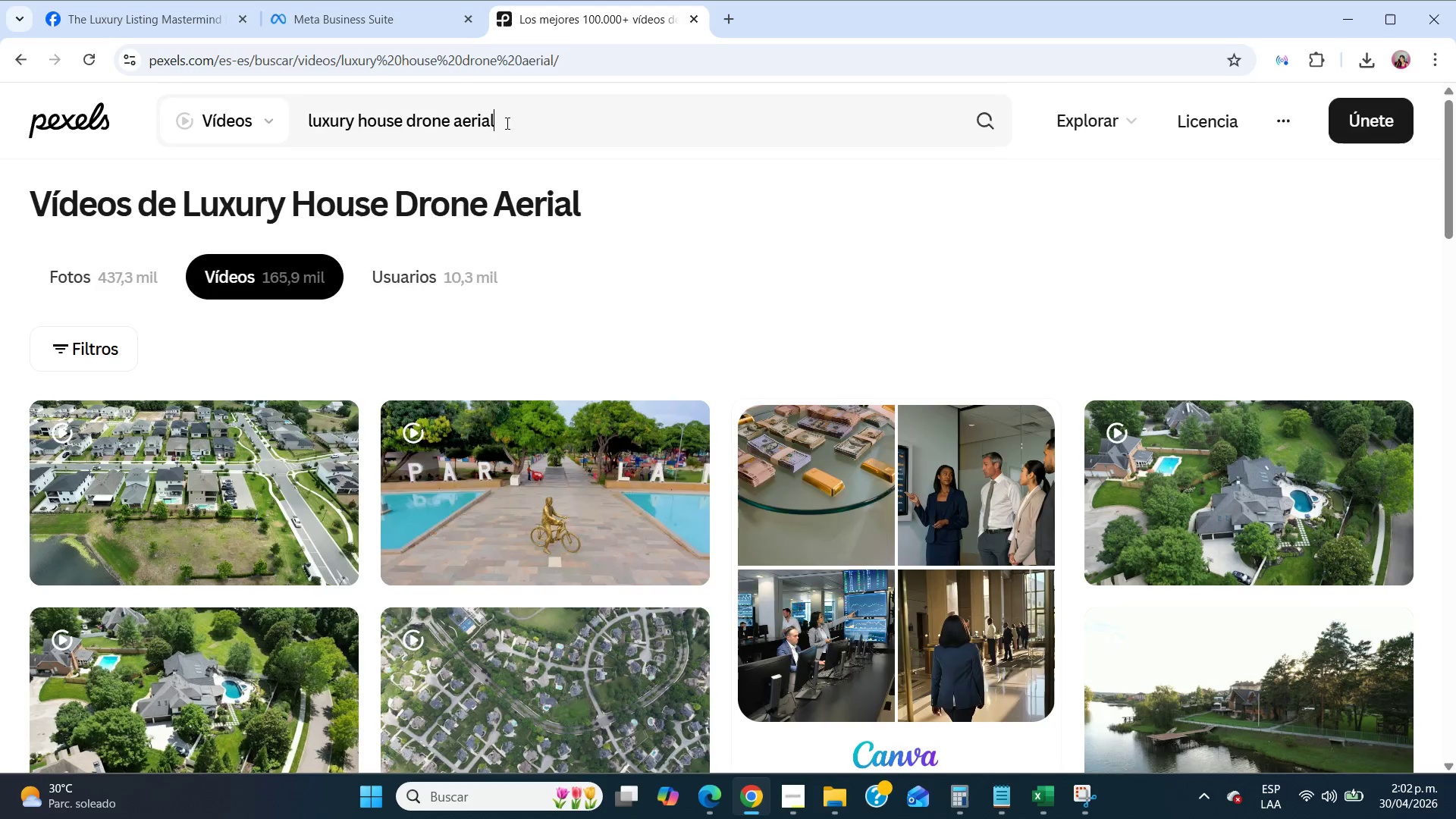 
double_click([506, 123])
 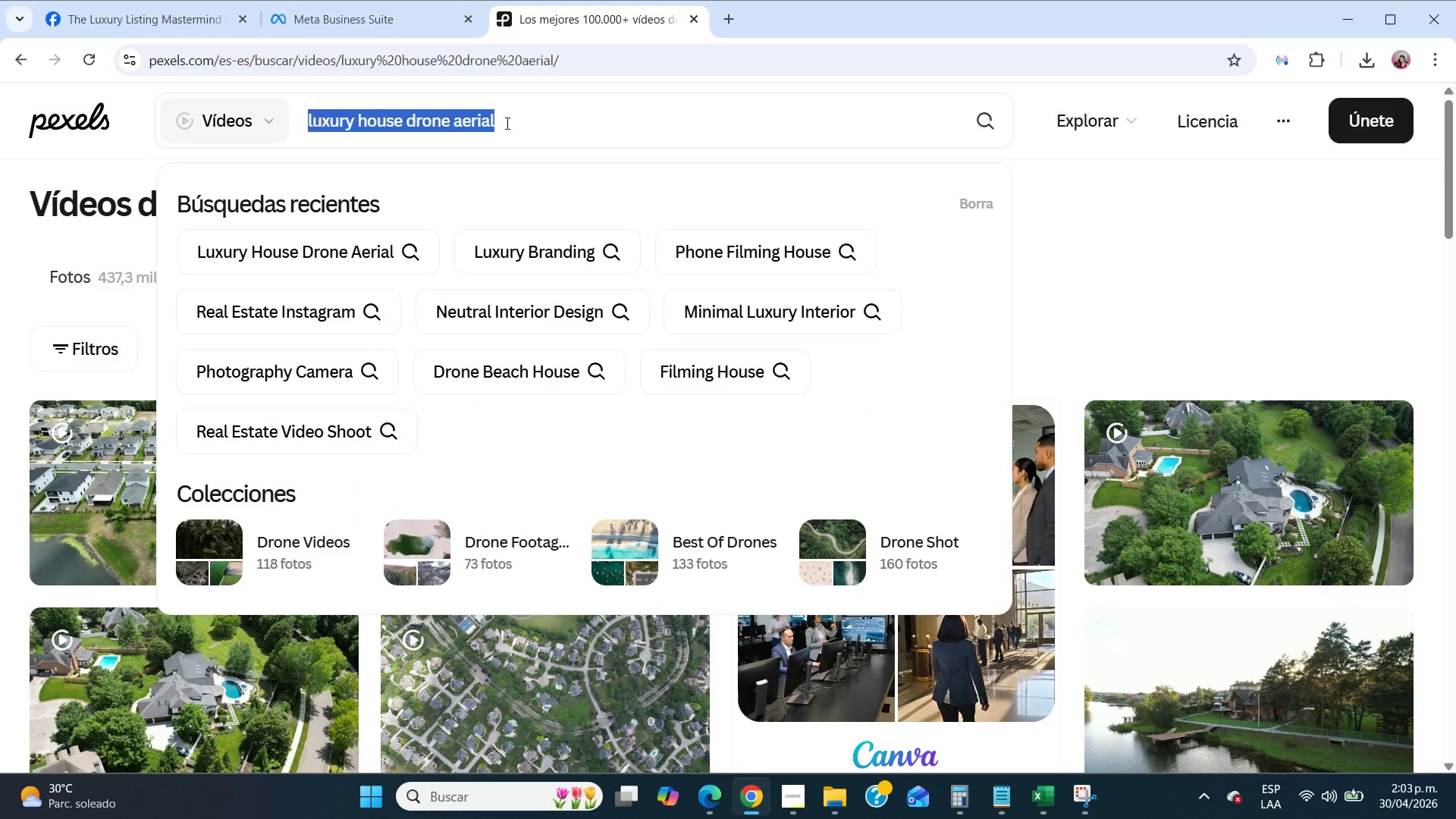 
triple_click([506, 123])
 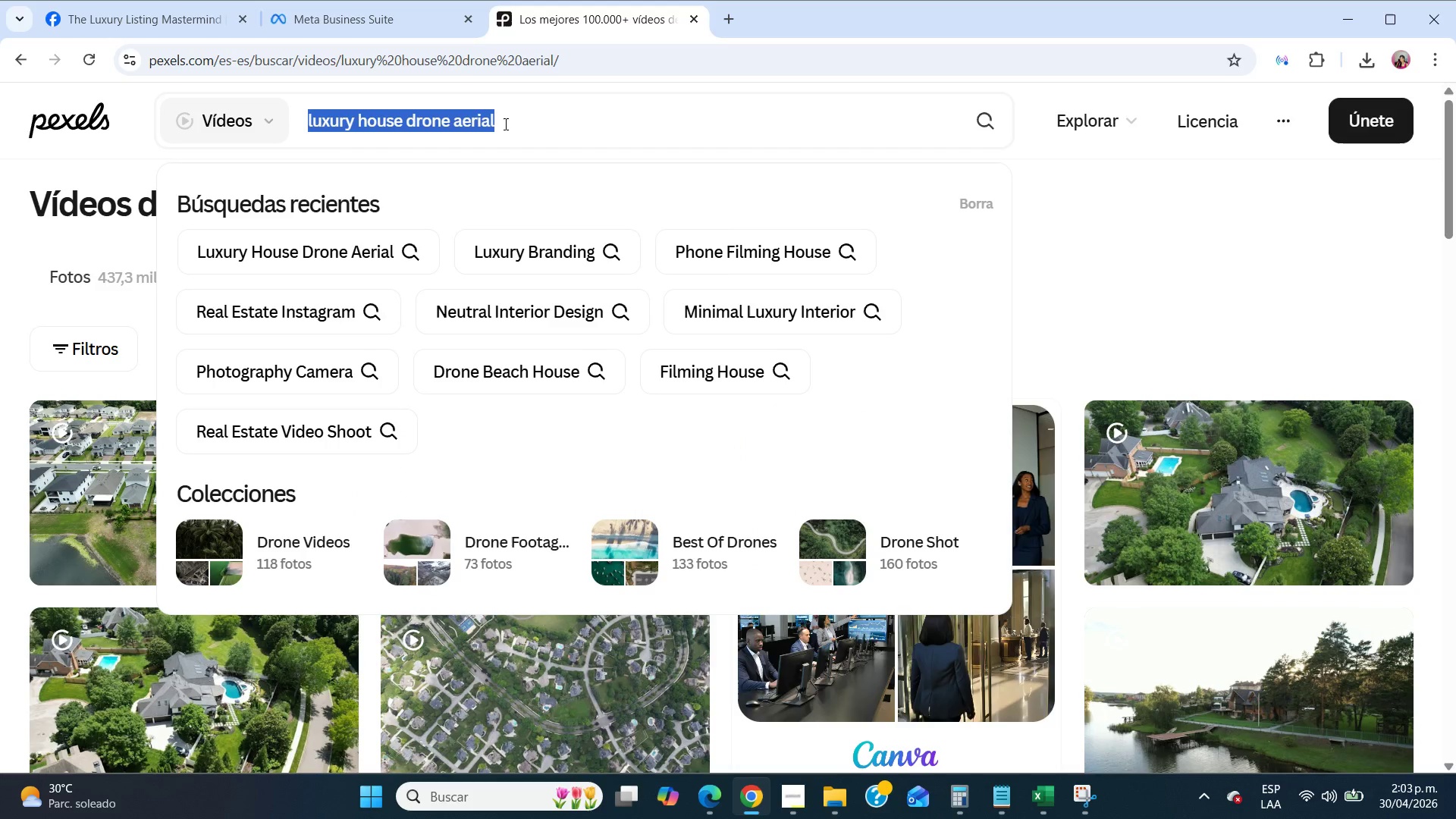 
type(luxury living room sunlight)
 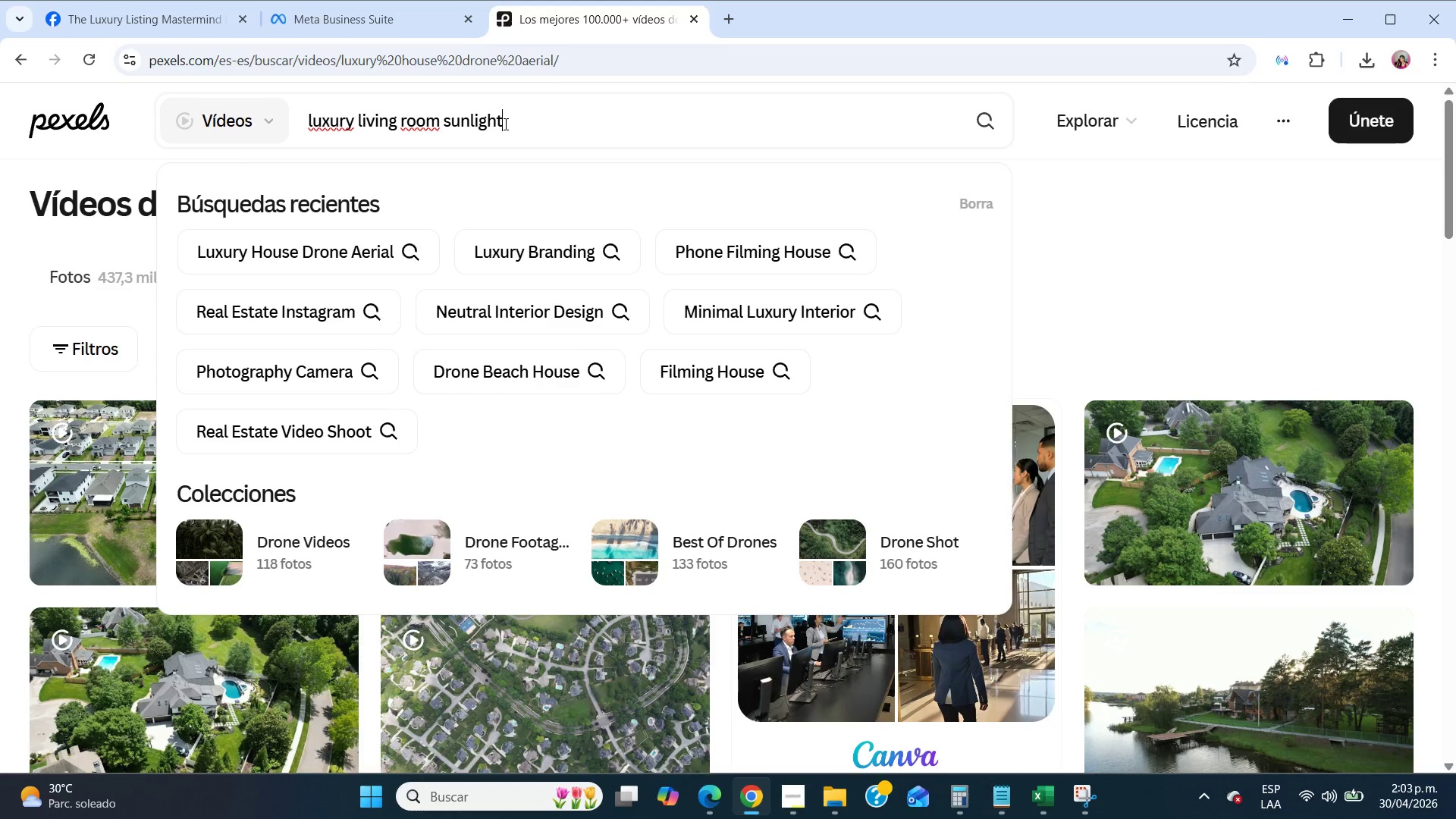 
key(Enter)
 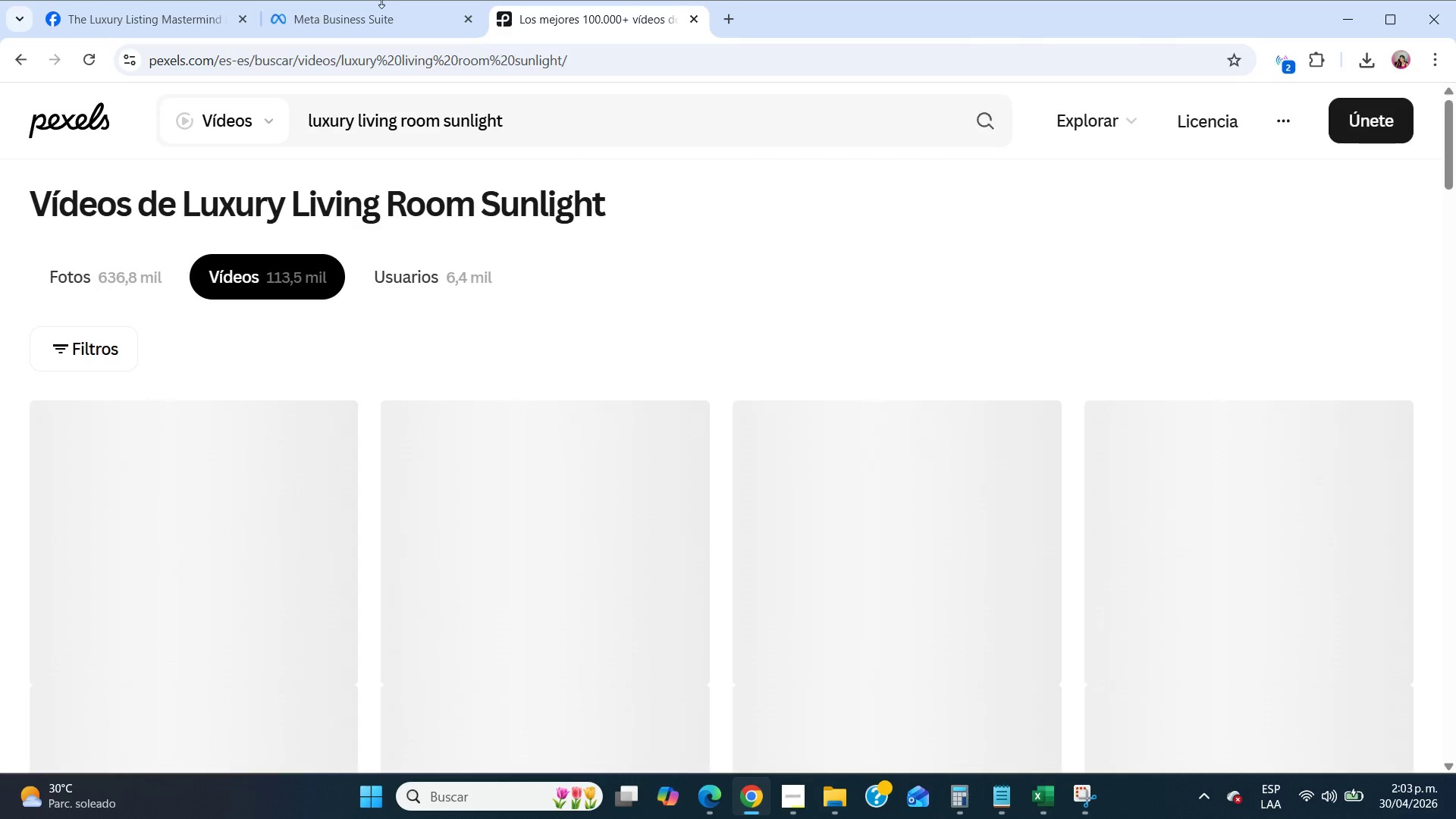 
left_click([347, 22])
 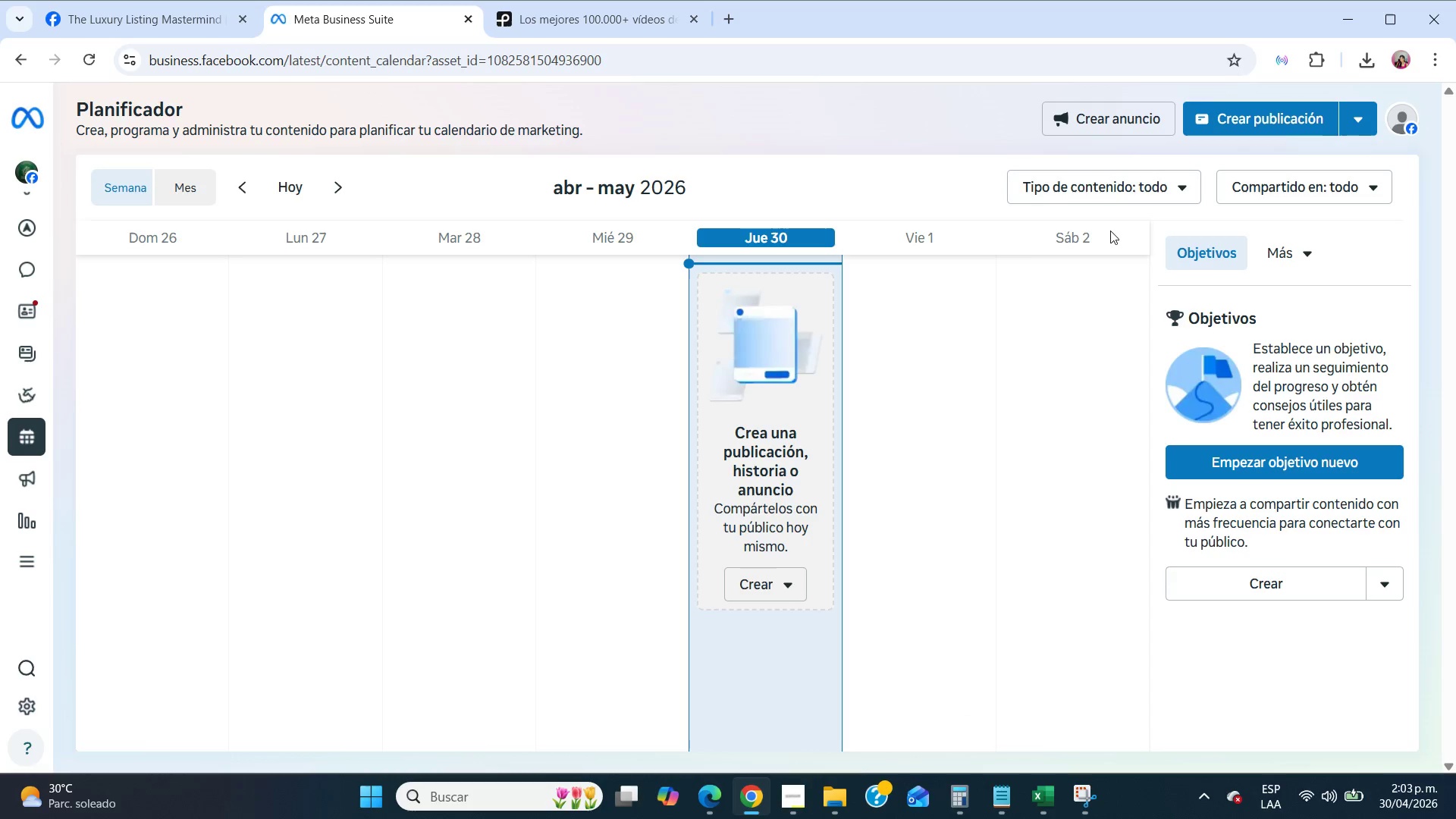 
left_click([802, 792])